 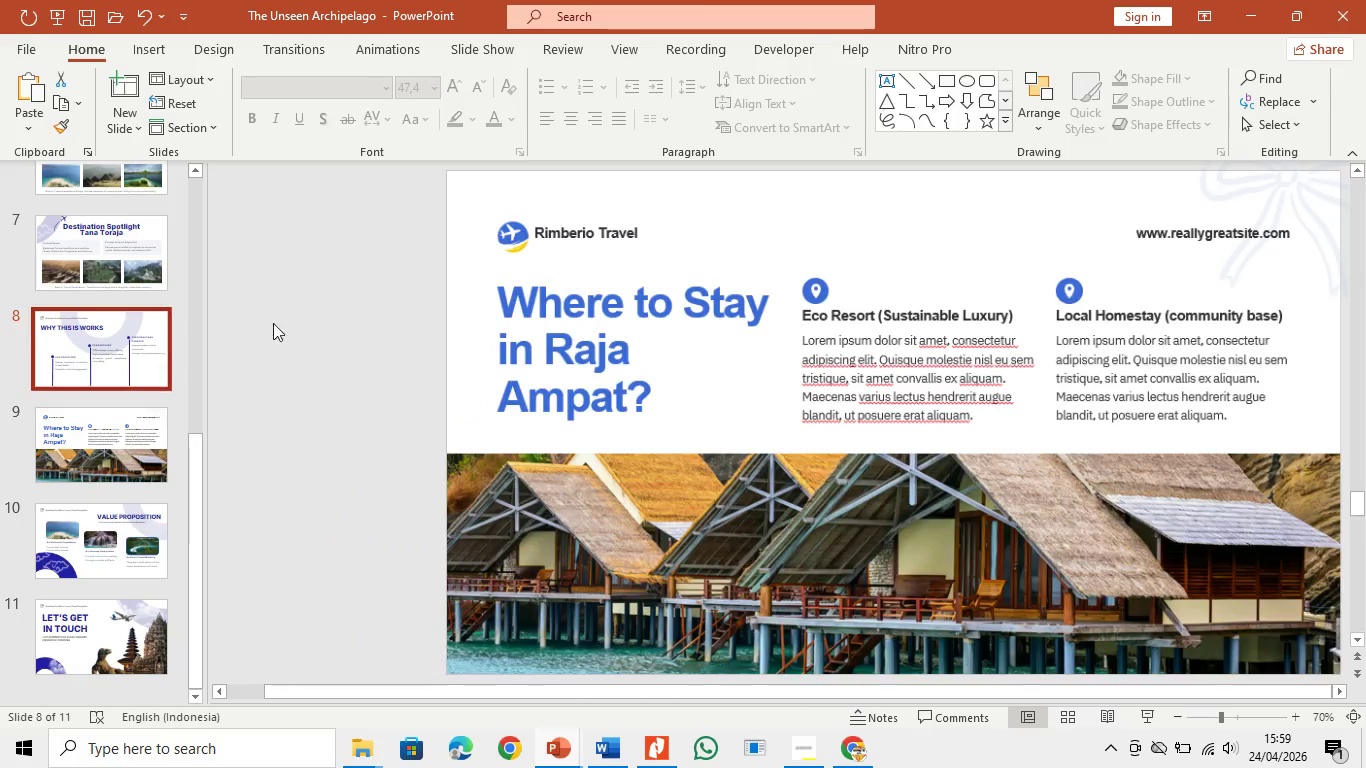 
double_click([879, 264])
 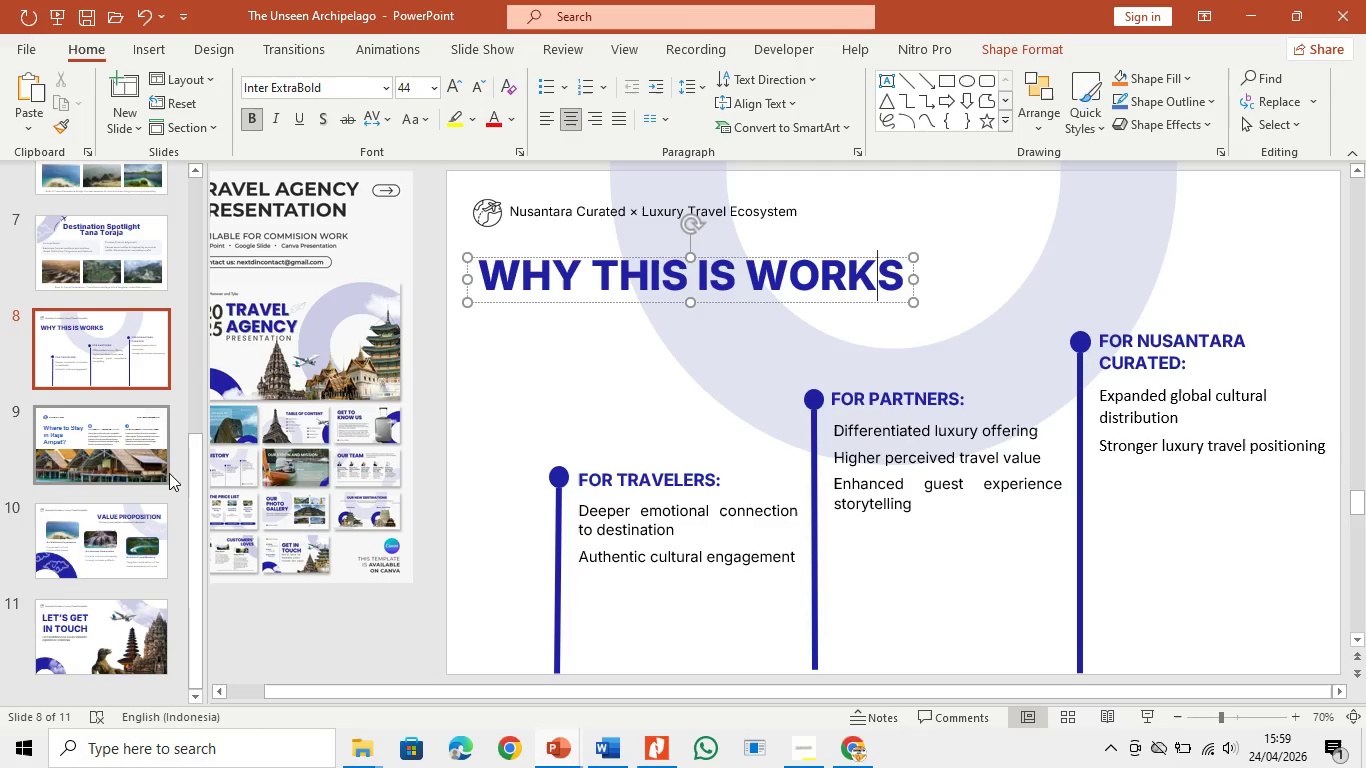 
left_click([112, 459])
 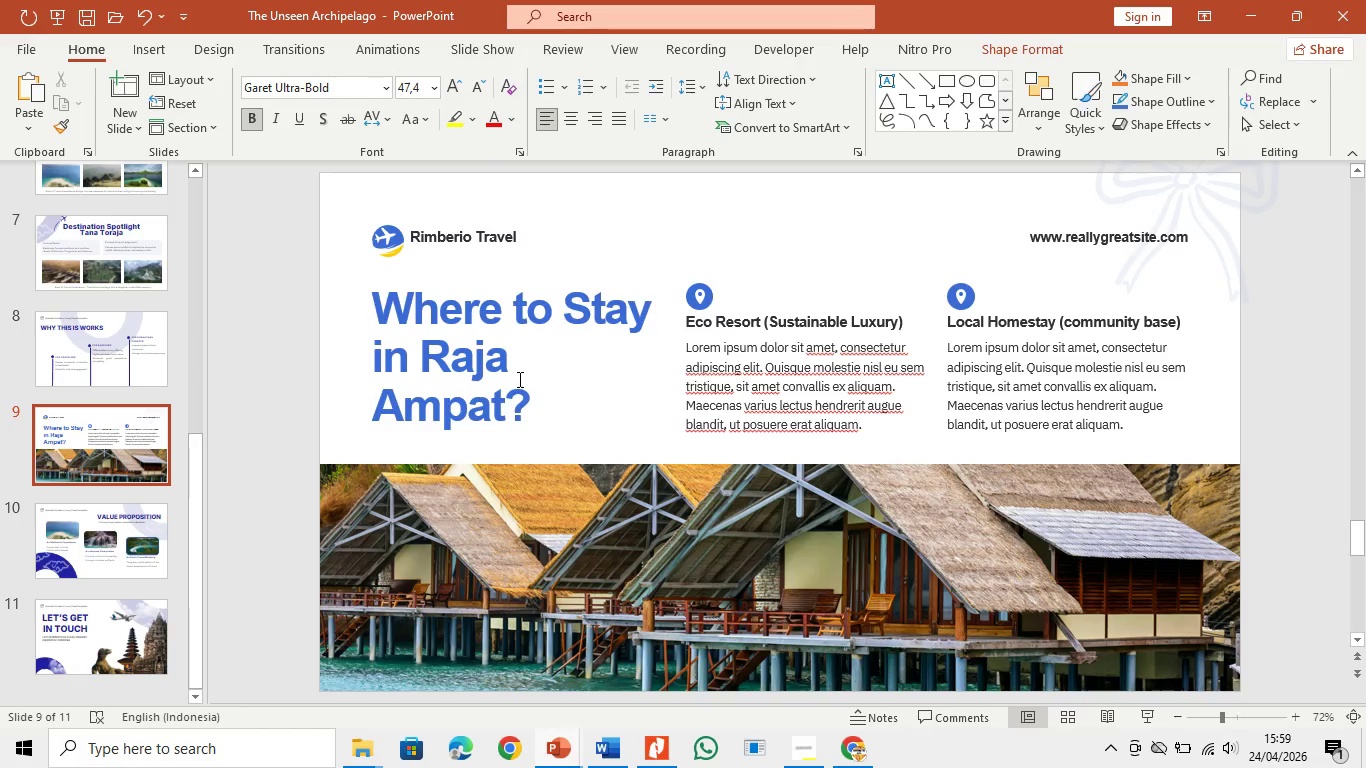 
double_click([558, 580])
 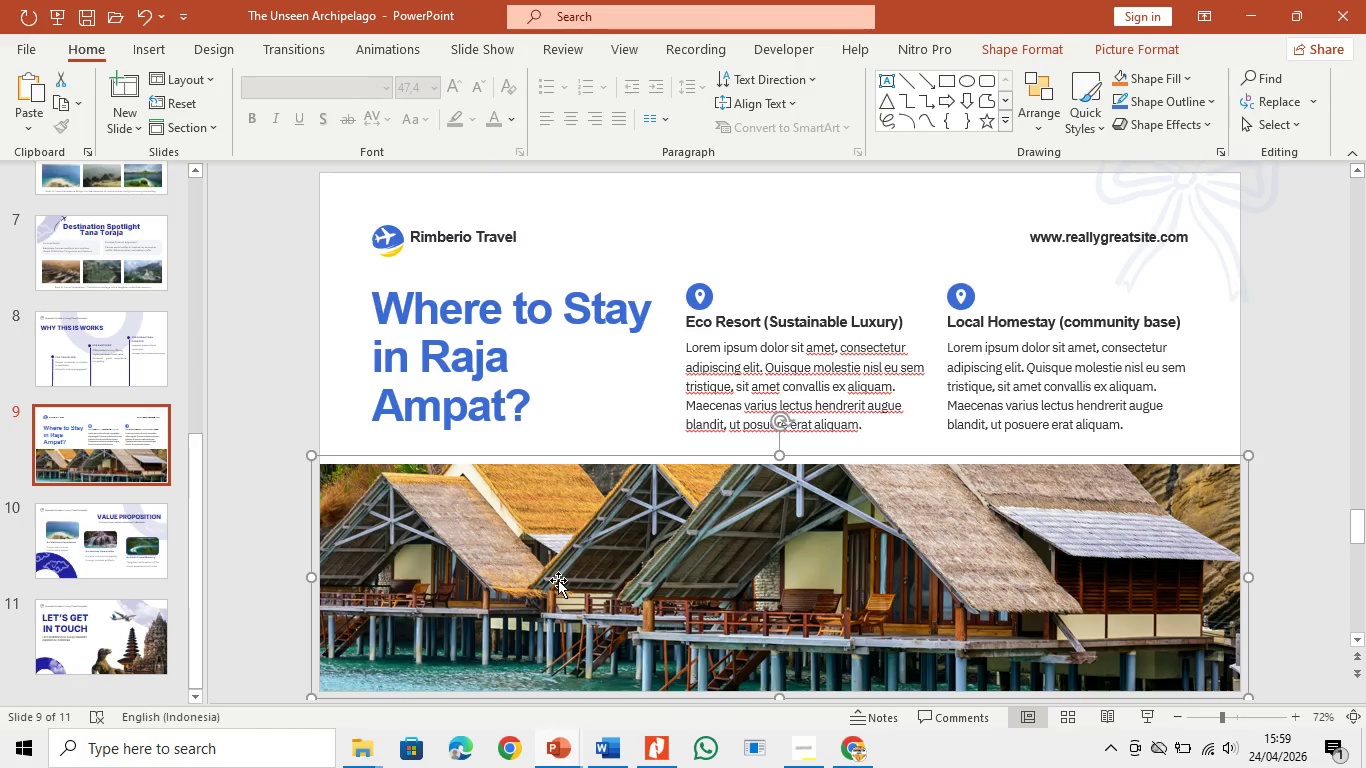 
right_click([558, 580])
 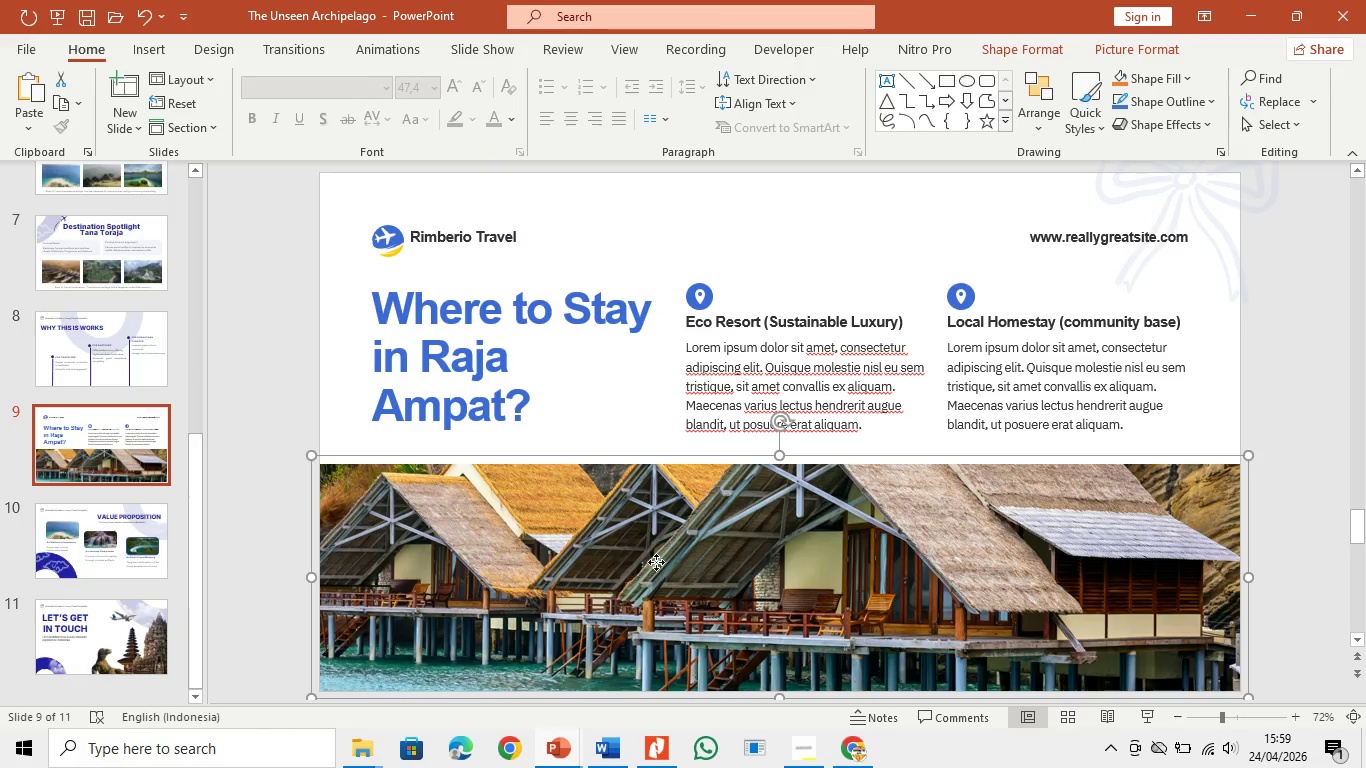 
right_click([657, 576])
 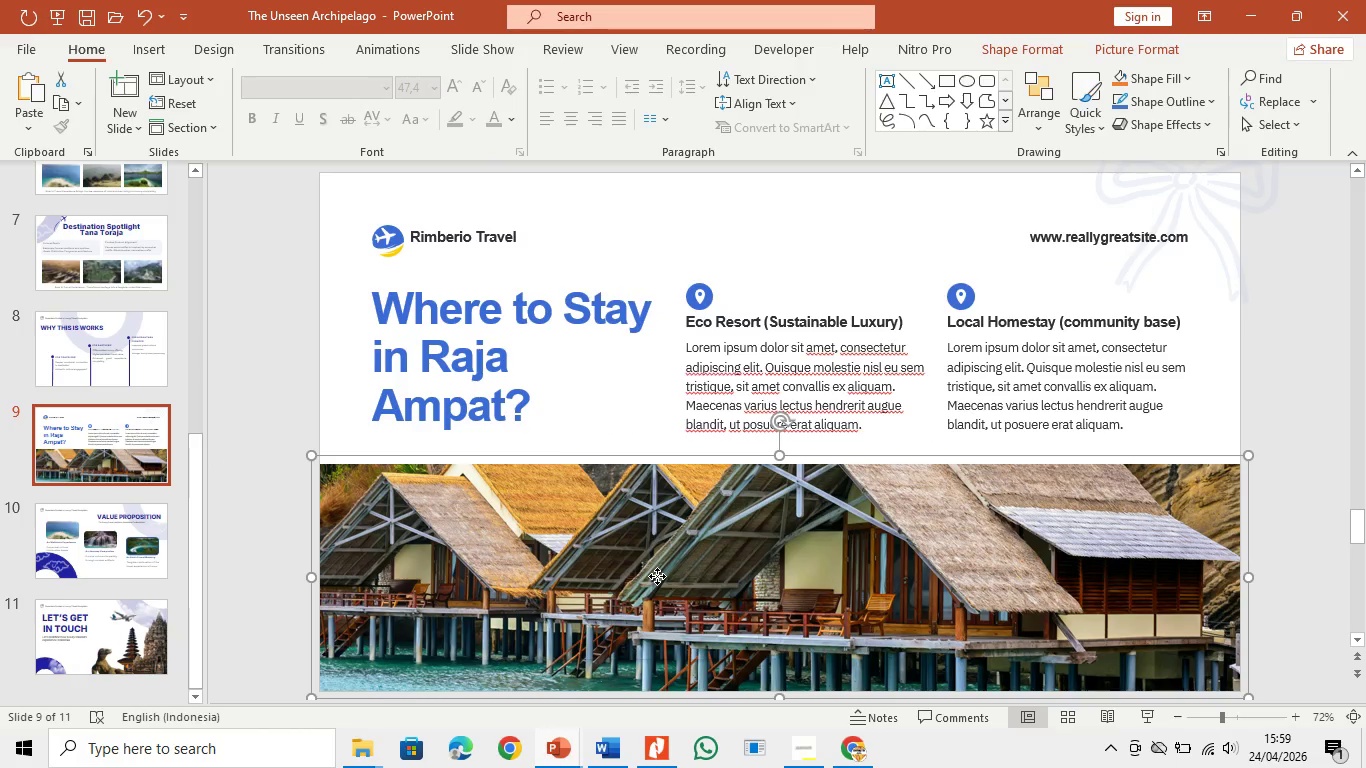 
right_click([657, 576])
 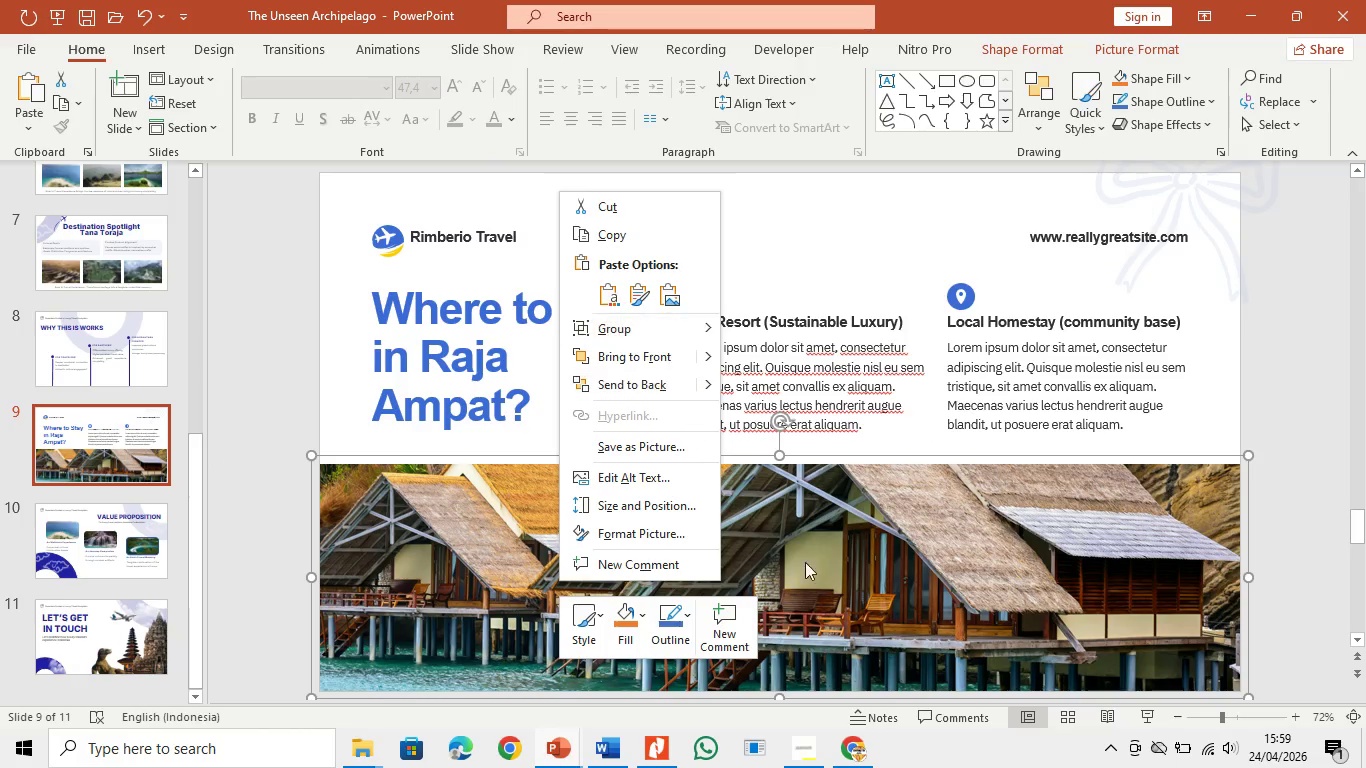 
left_click([863, 755])
 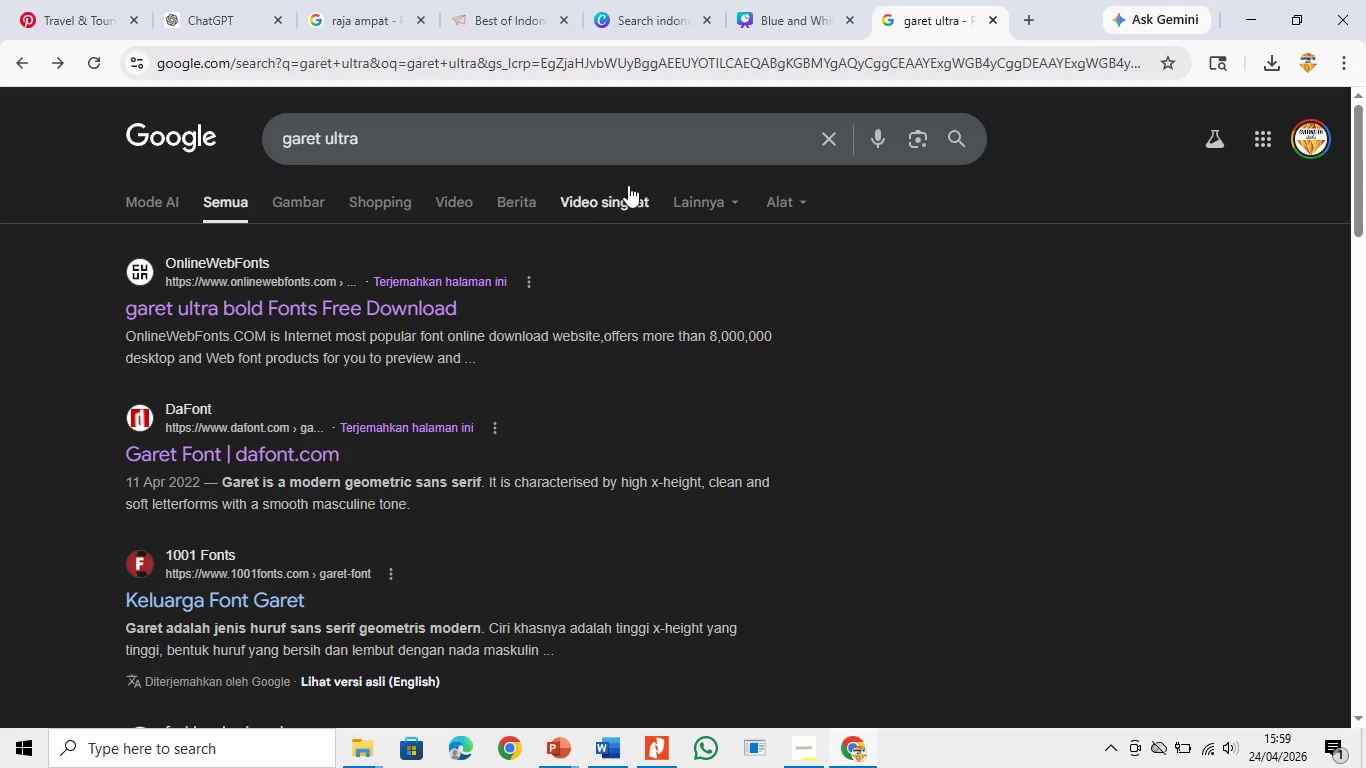 
left_click_drag(start_coordinate=[626, 134], to_coordinate=[228, 146])
 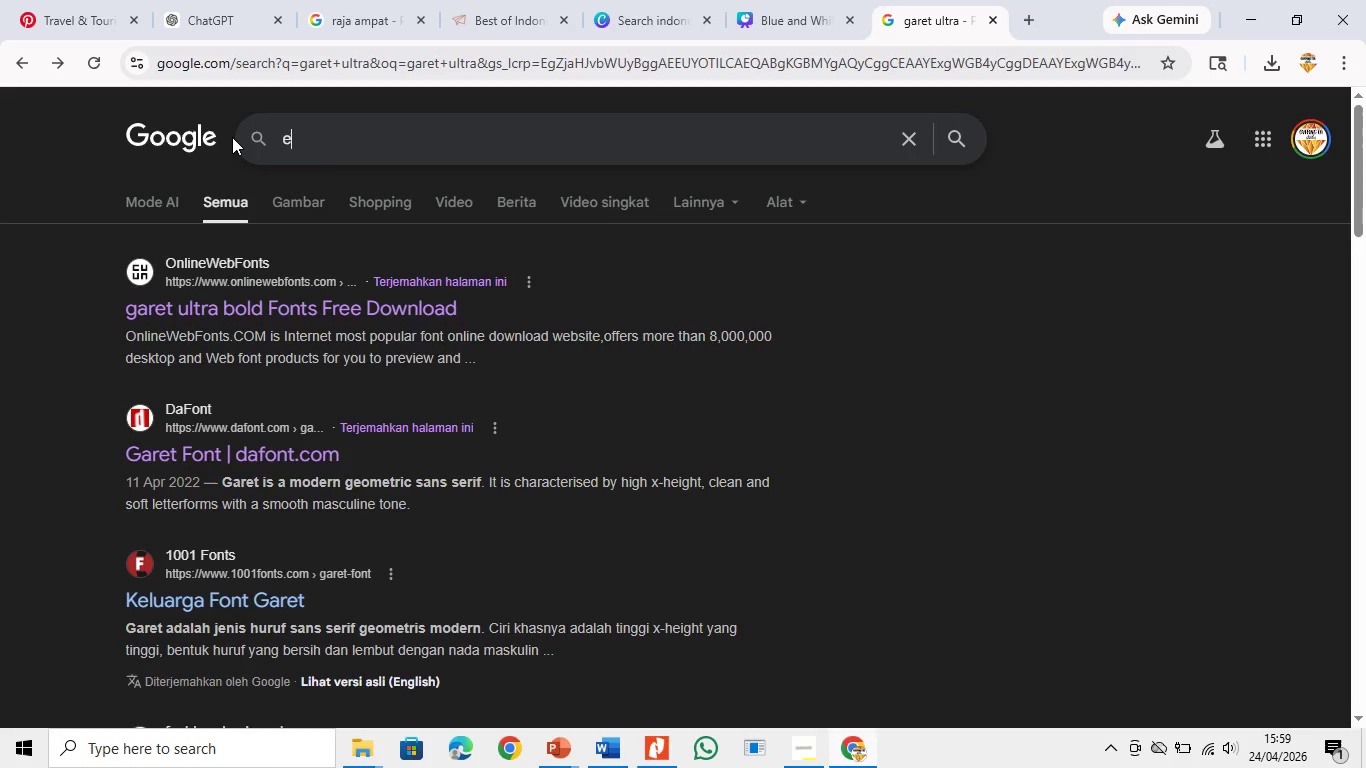 
type(e)
key(Backspace)
key(Backspace)
type(beuatiful )
 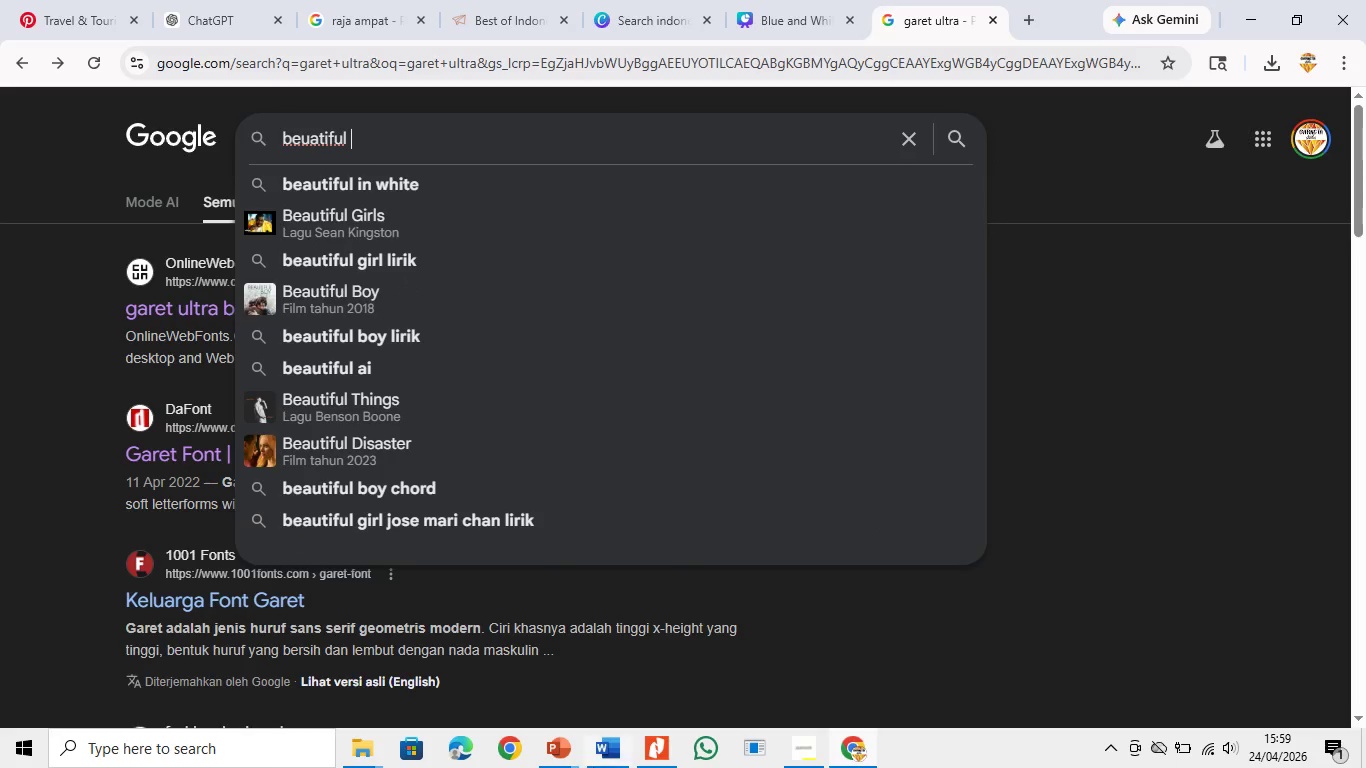 
left_click([558, 750])
 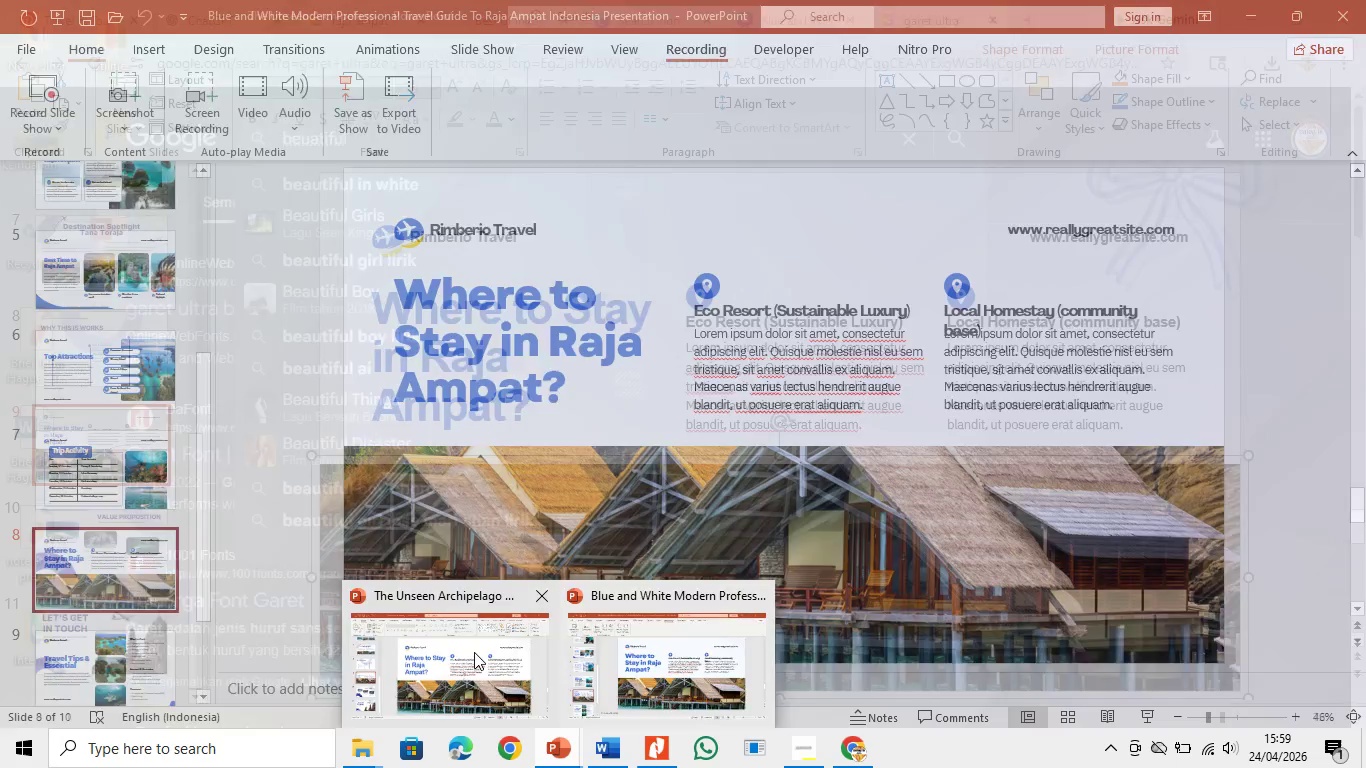 
left_click([468, 653])
 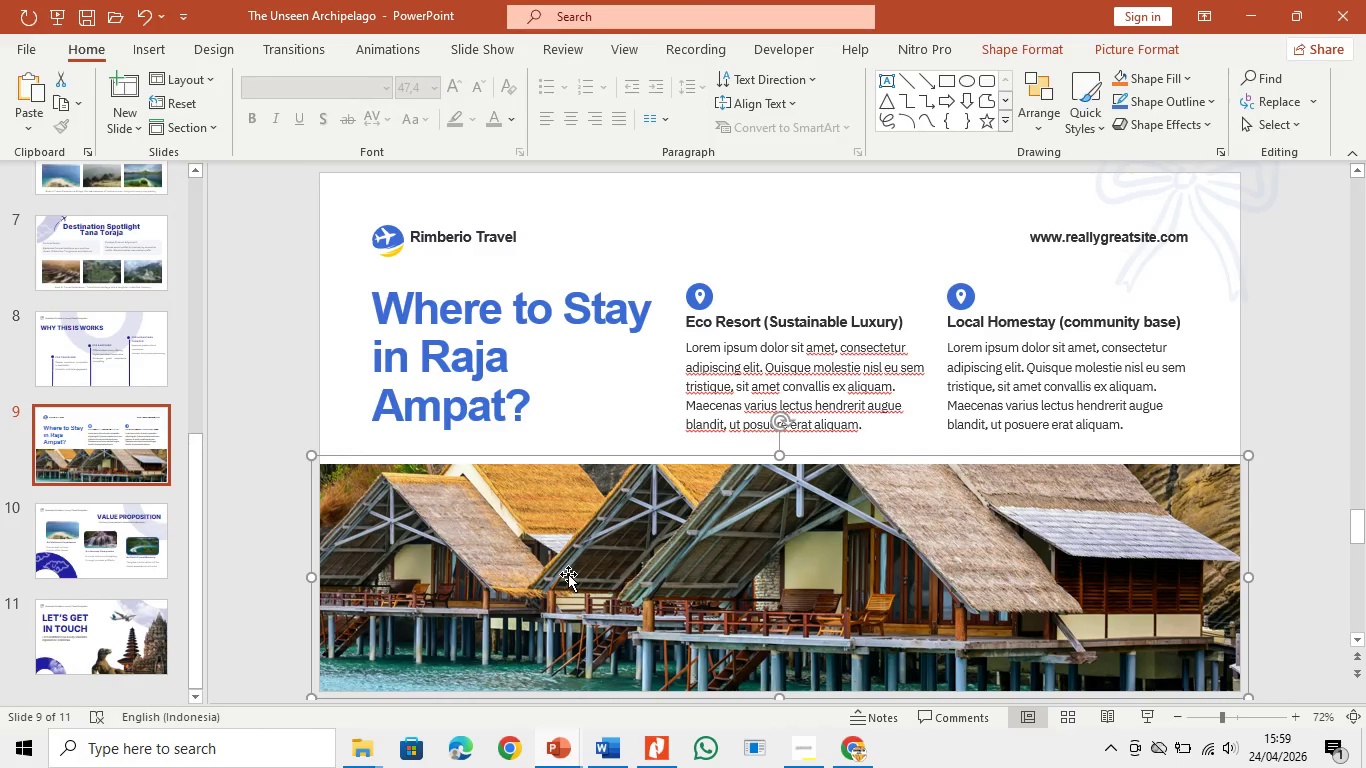 
right_click([568, 574])
 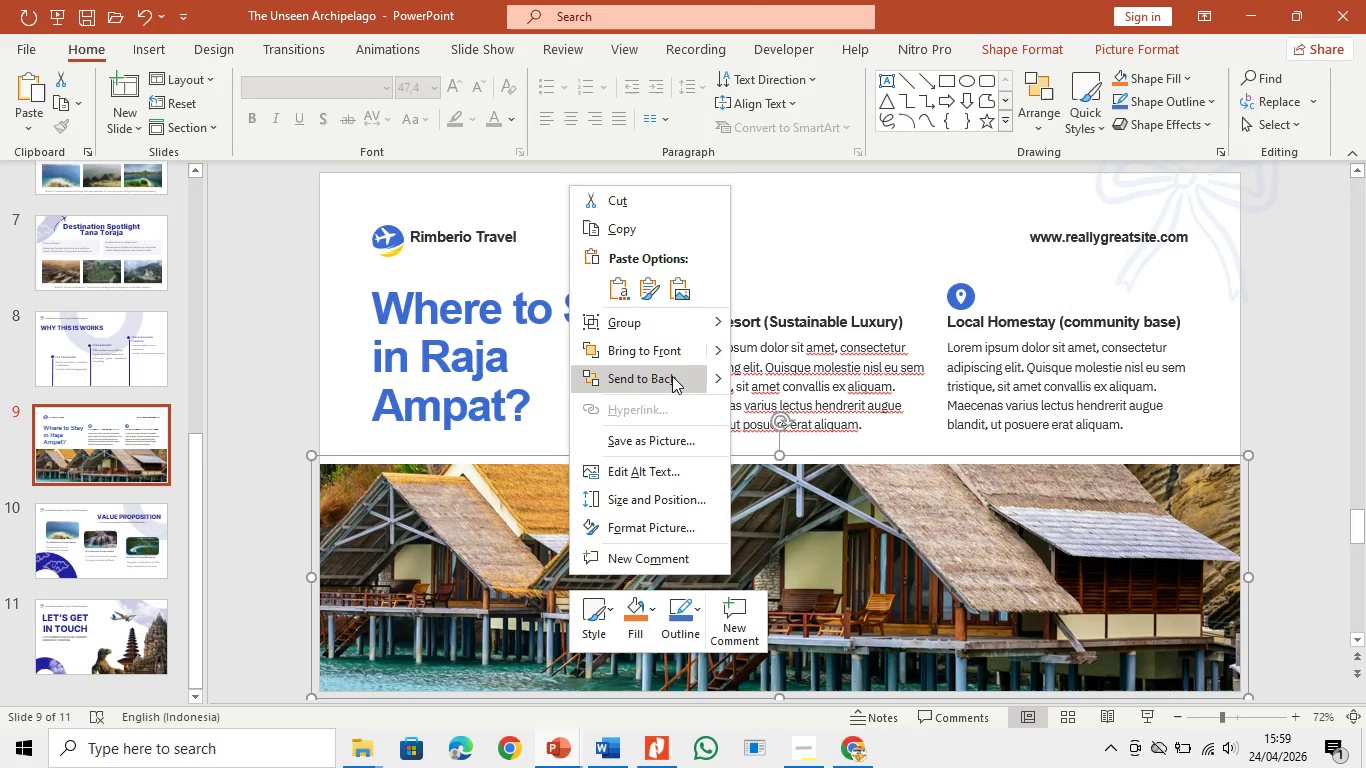 
left_click_drag(start_coordinate=[671, 502], to_coordinate=[677, 518])
 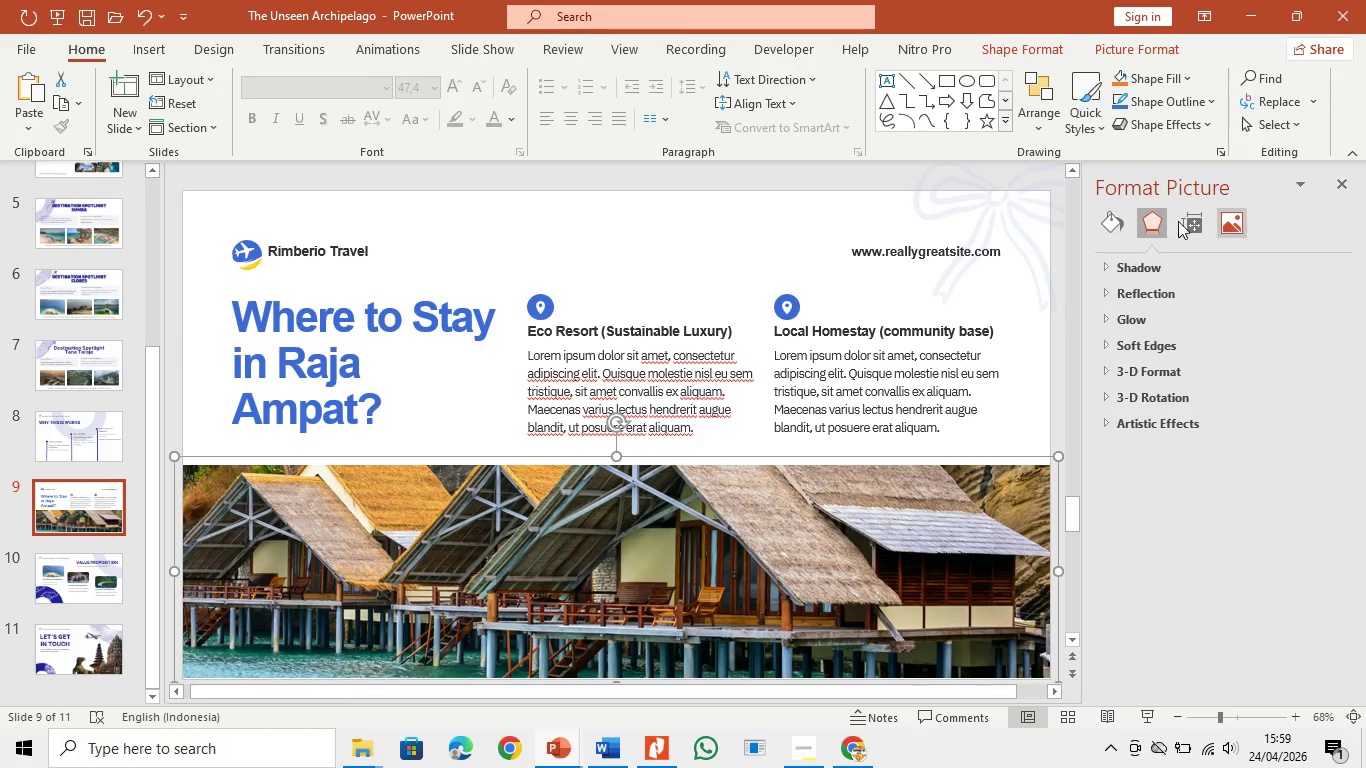 
left_click([1124, 226])
 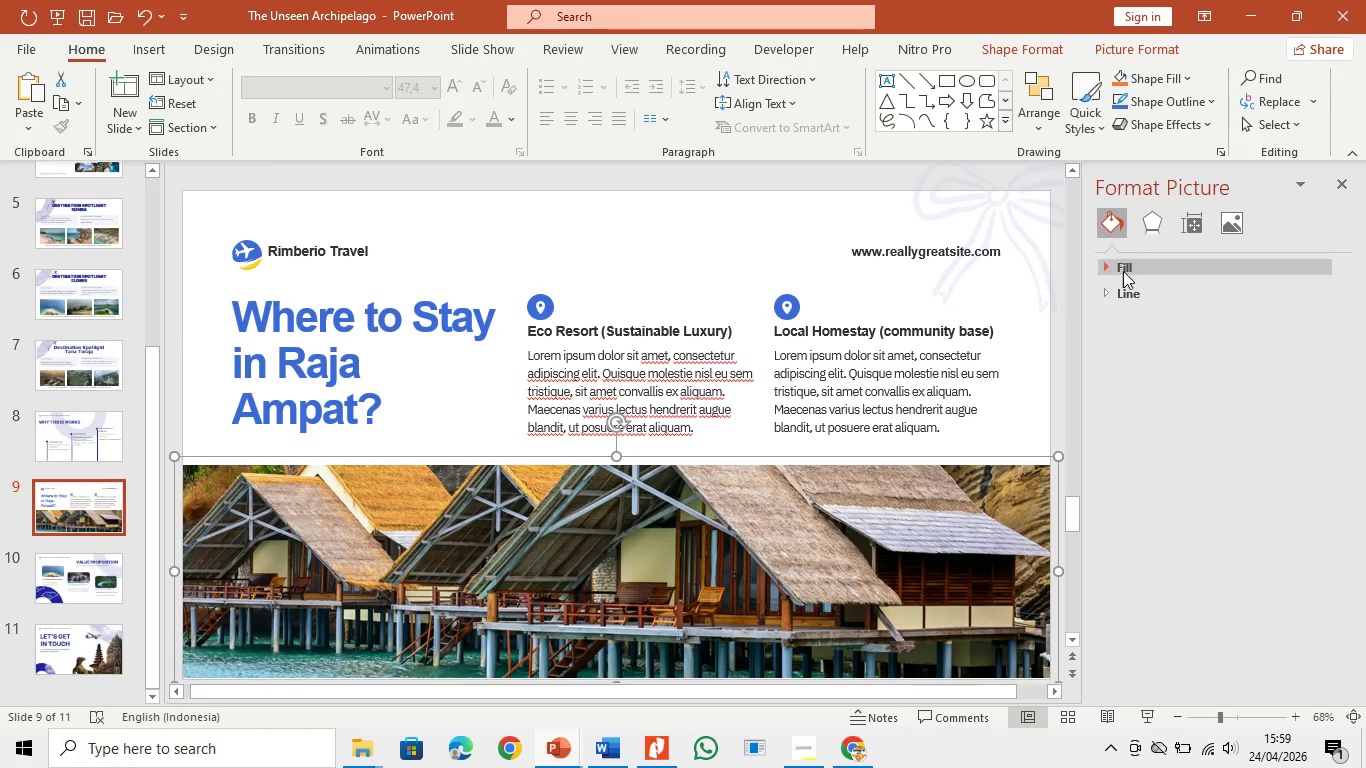 
left_click([1127, 261])
 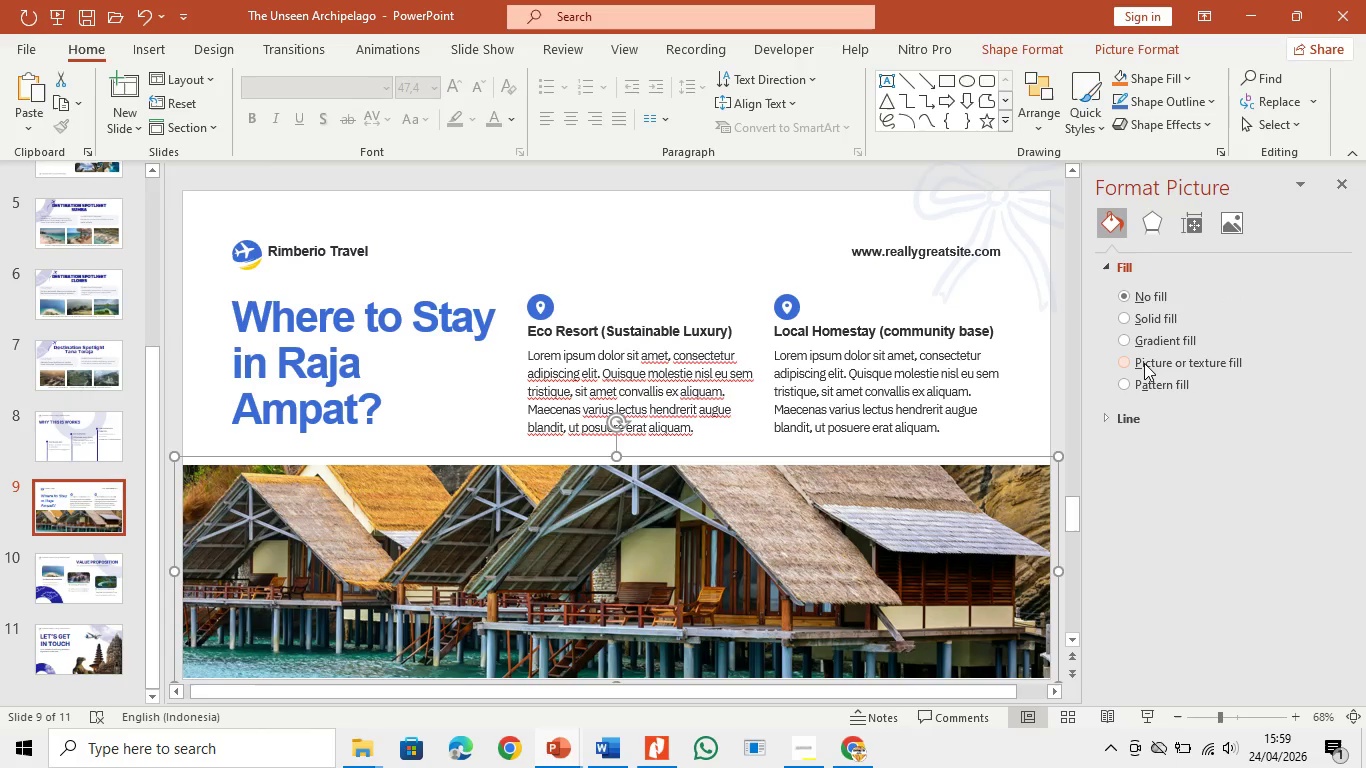 
left_click([1144, 363])
 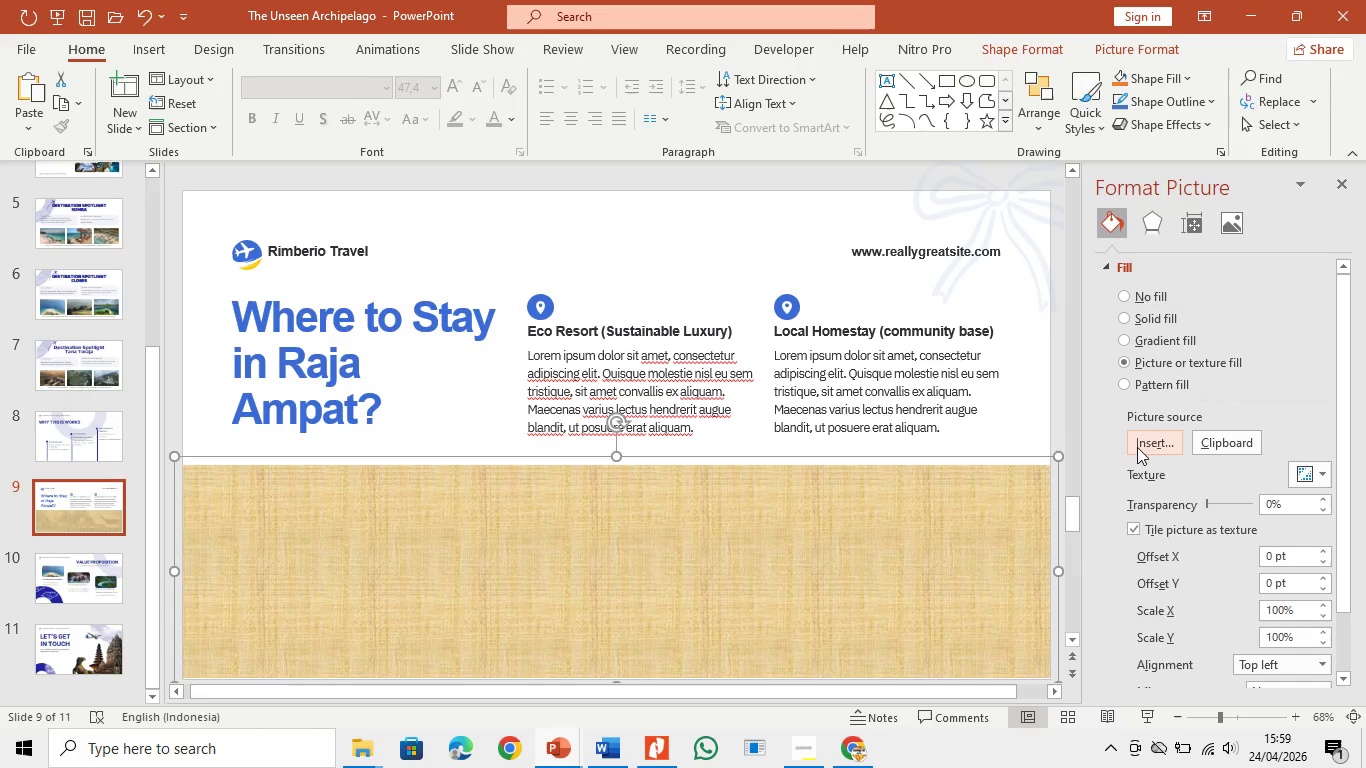 
left_click([1142, 445])
 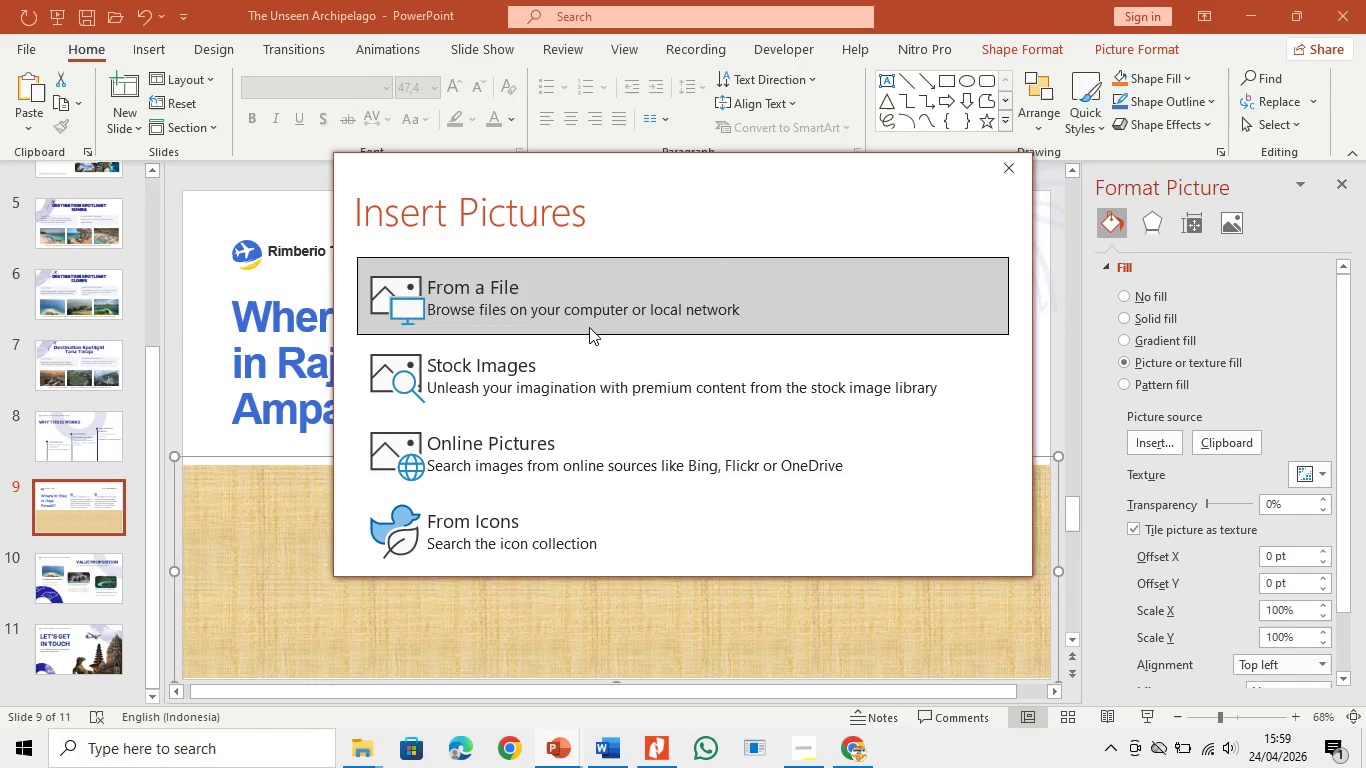 
double_click([589, 327])
 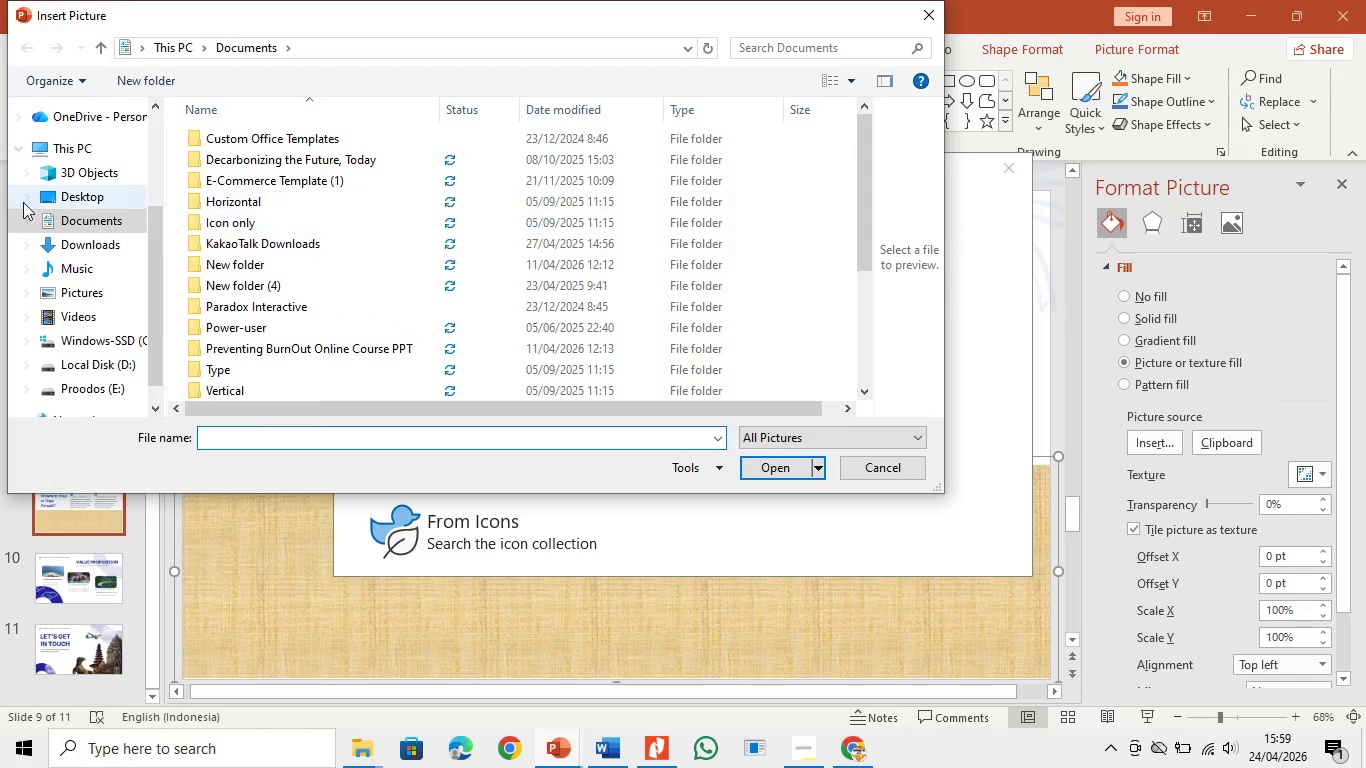 
left_click([77, 238])
 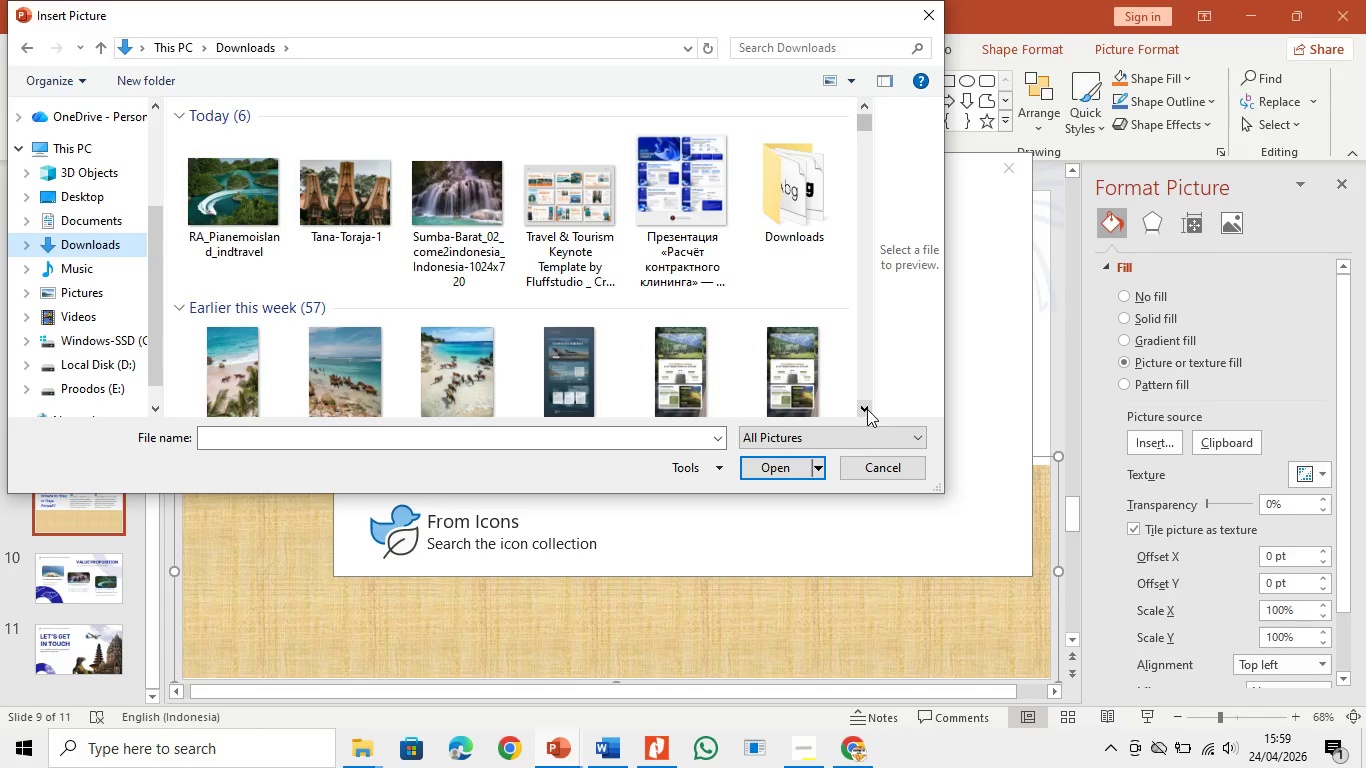 
left_click([867, 409])
 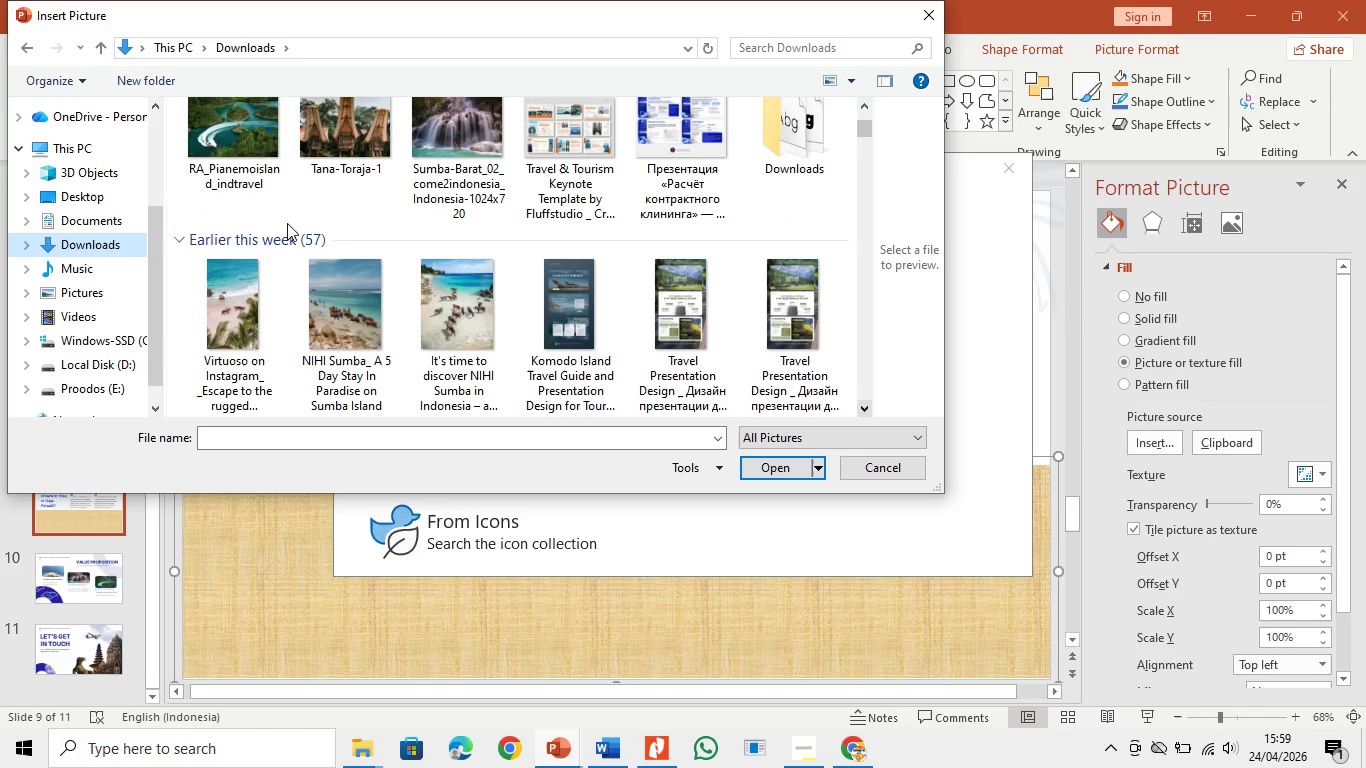 
double_click([272, 166])
 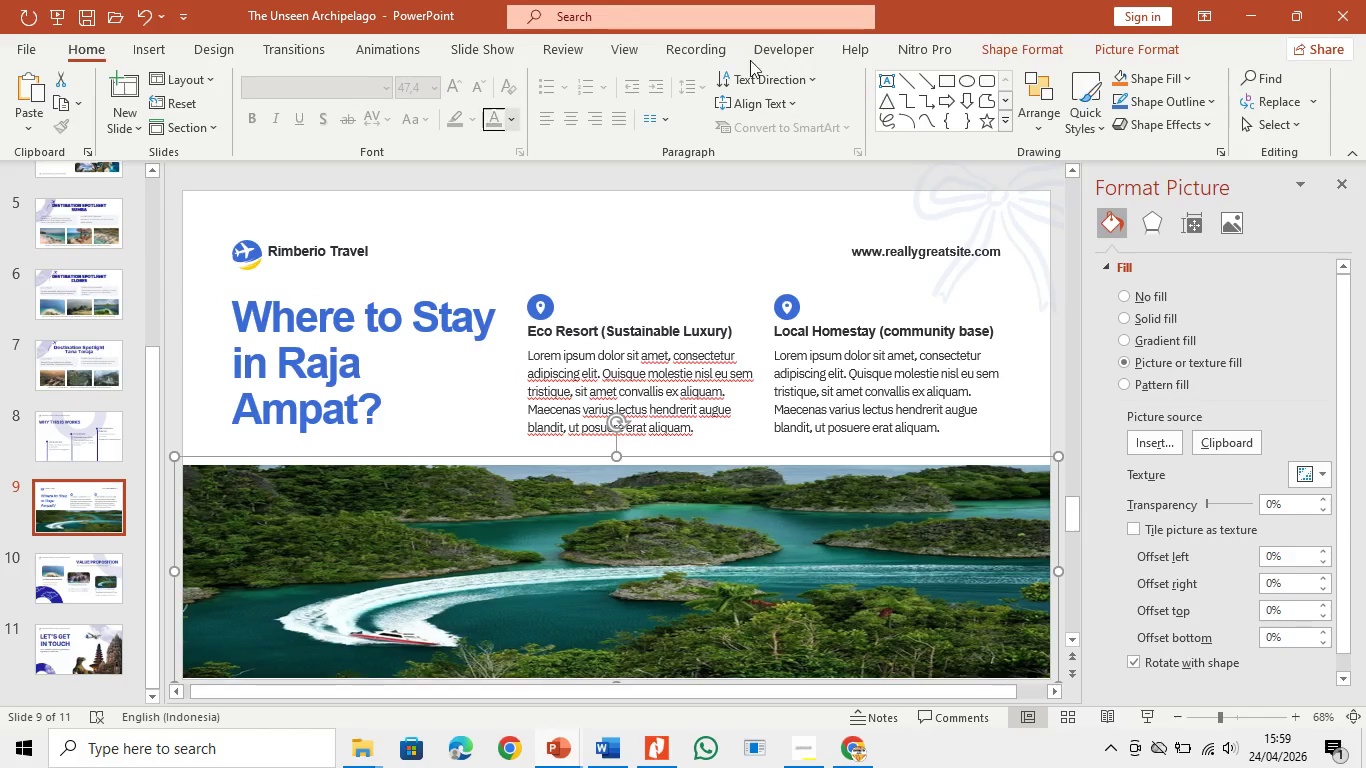 
left_click([1118, 55])
 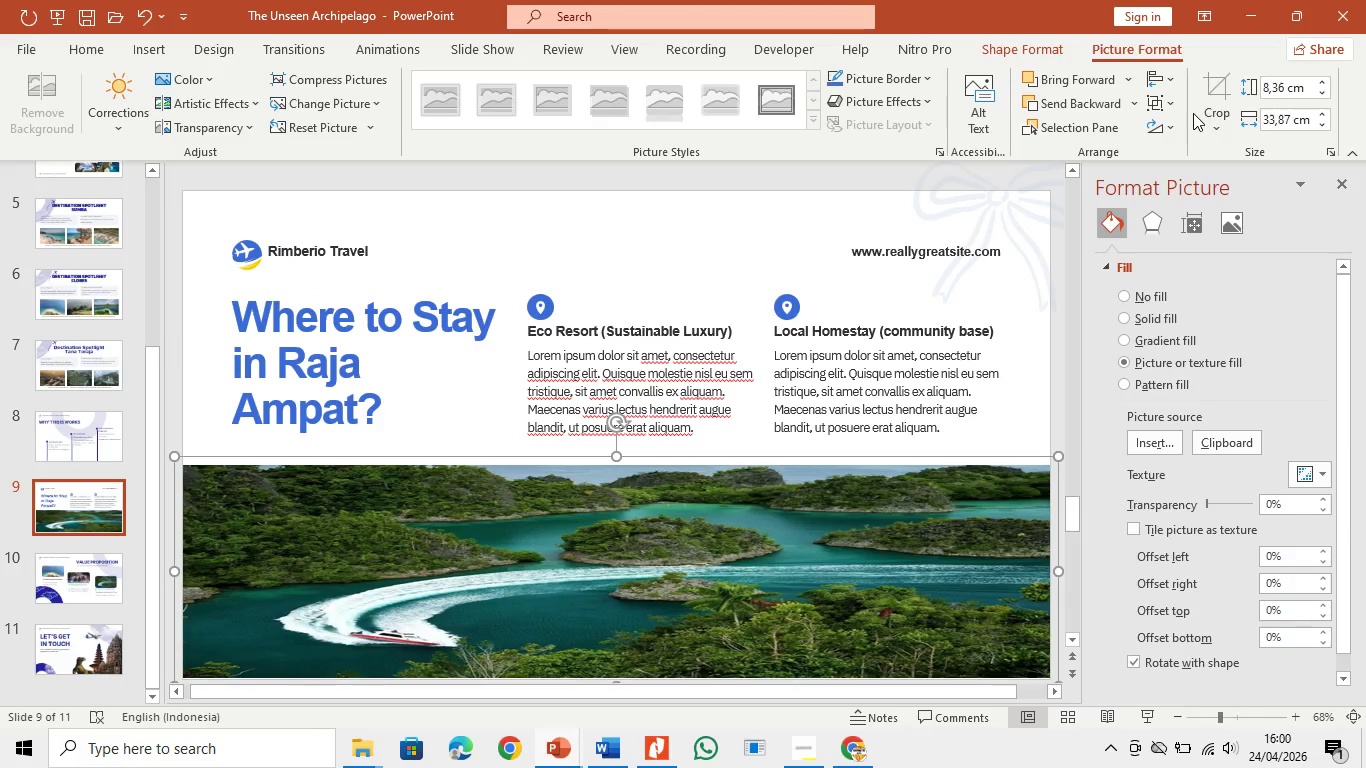 
double_click([1203, 122])
 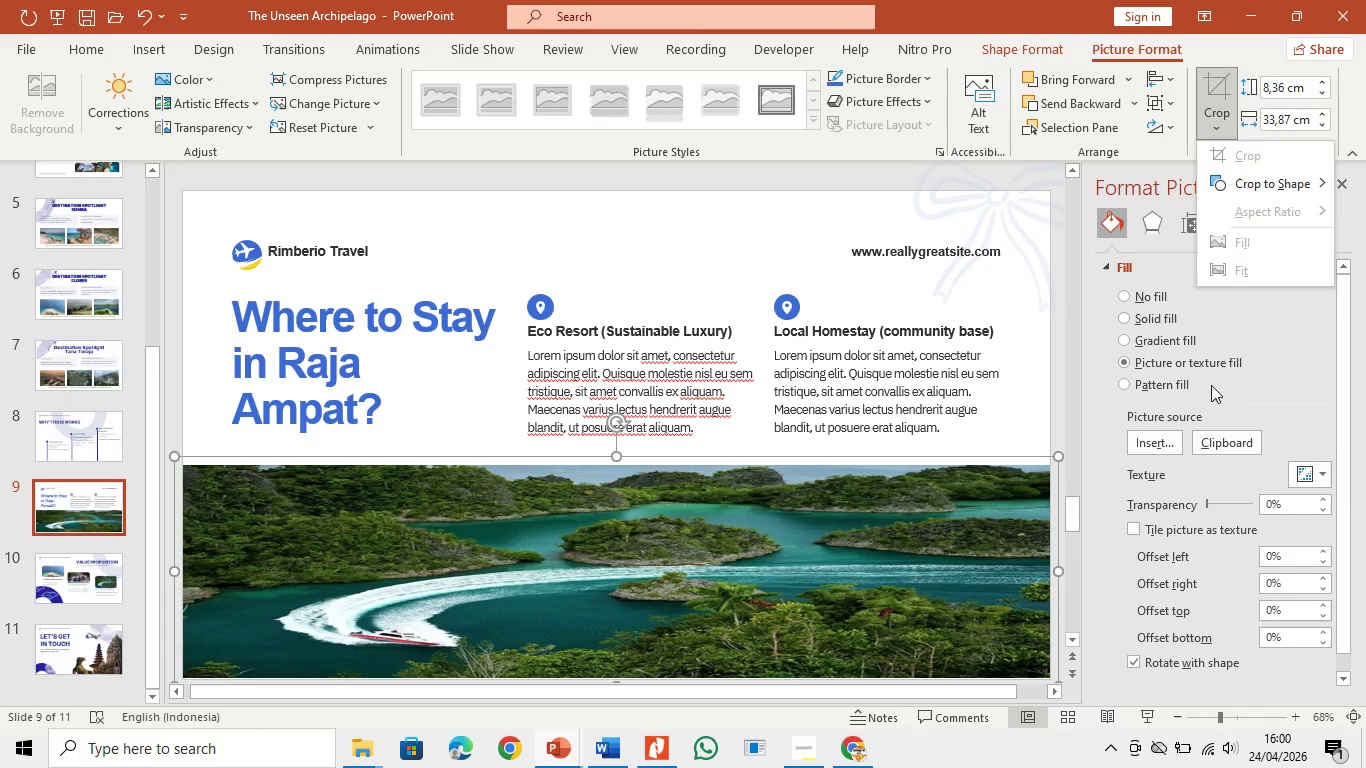 
left_click([1164, 447])
 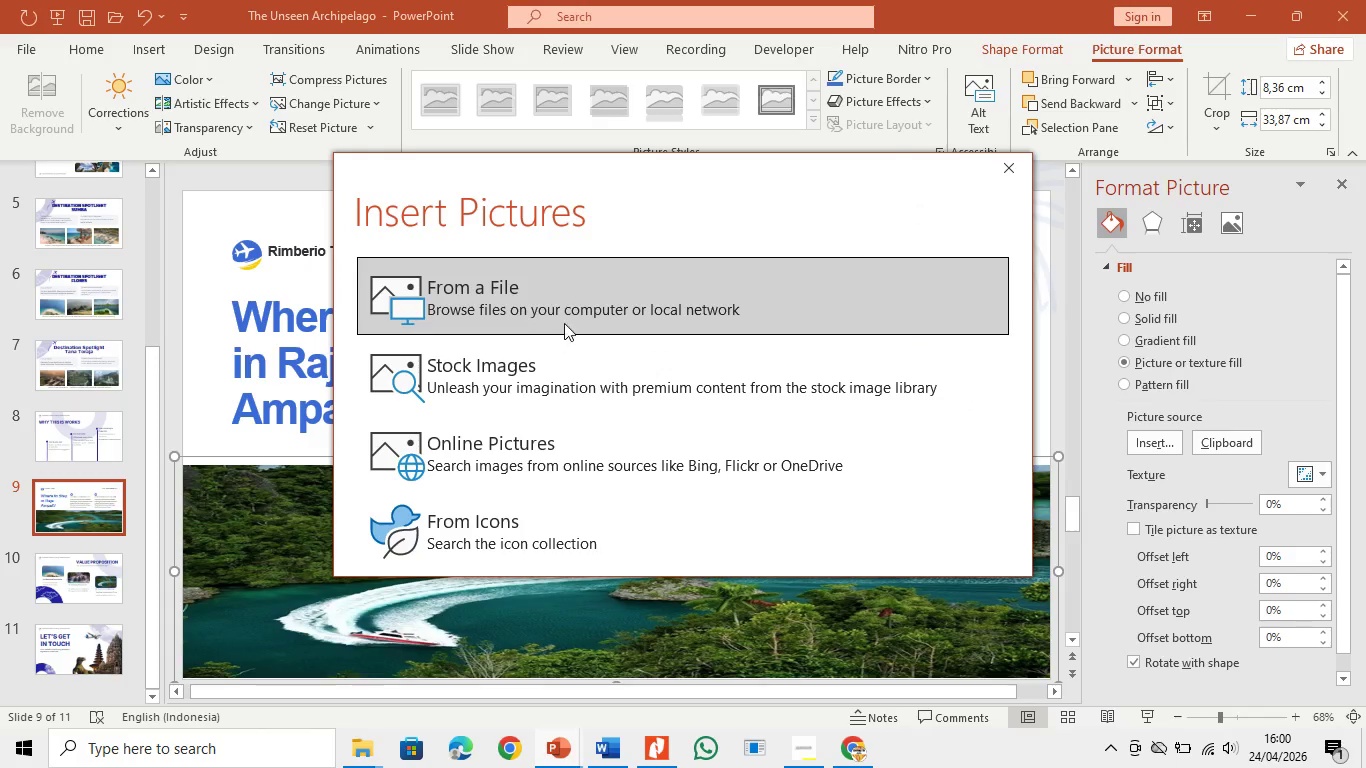 
double_click([564, 323])
 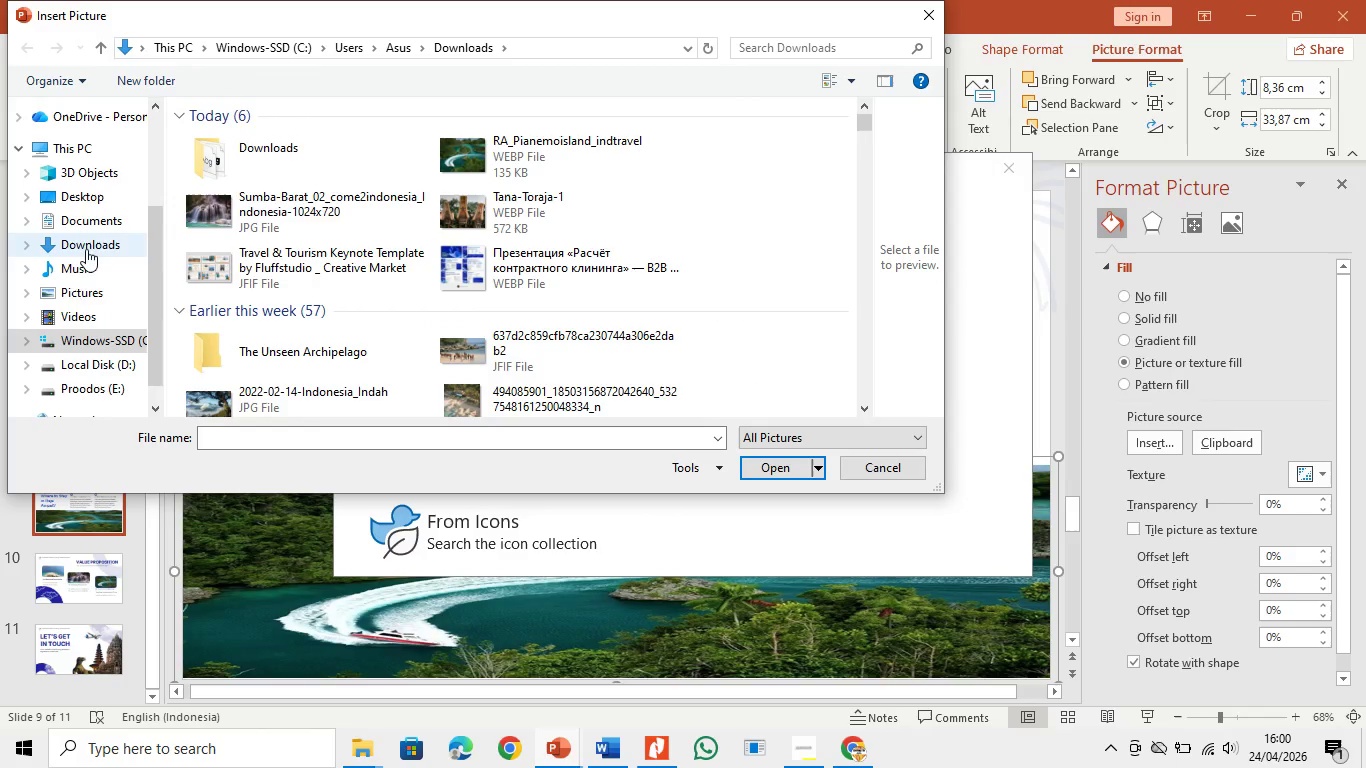 
left_click([108, 247])
 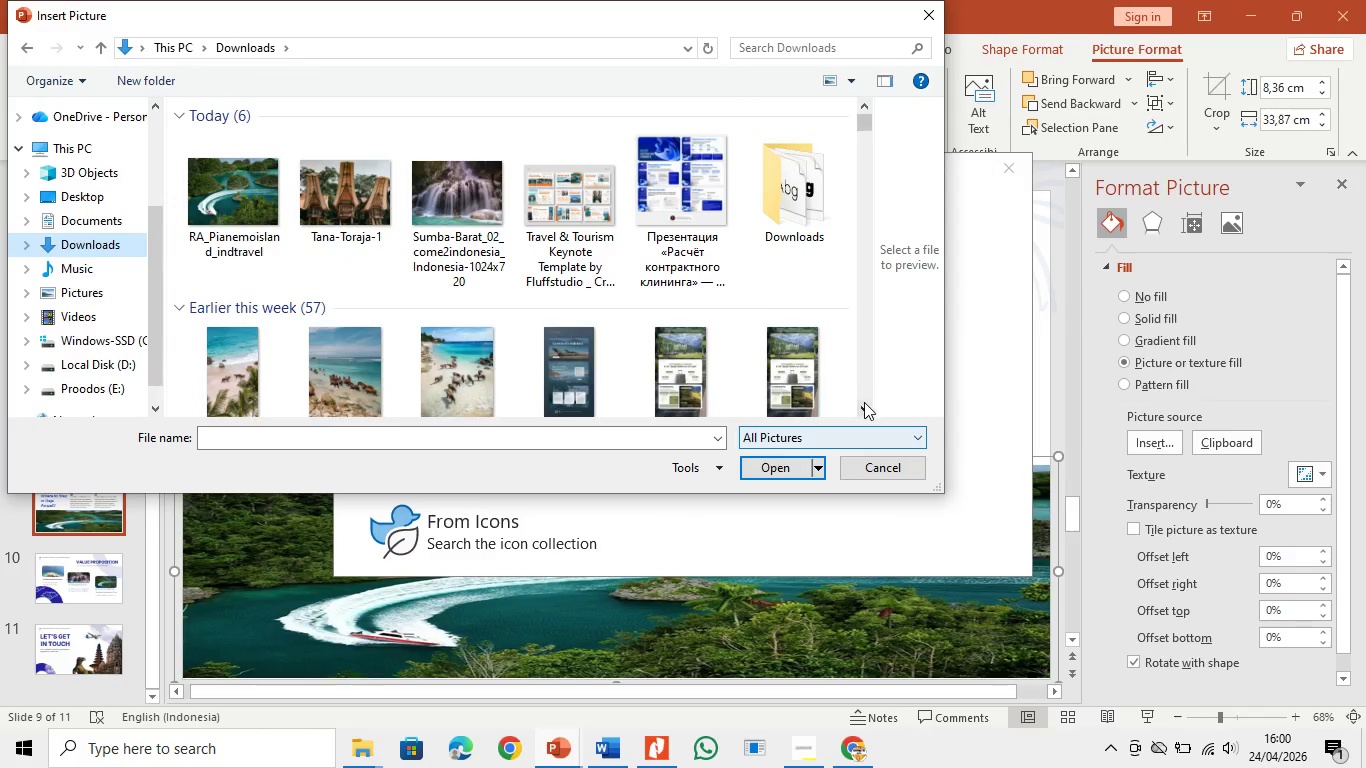 
left_click([864, 409])
 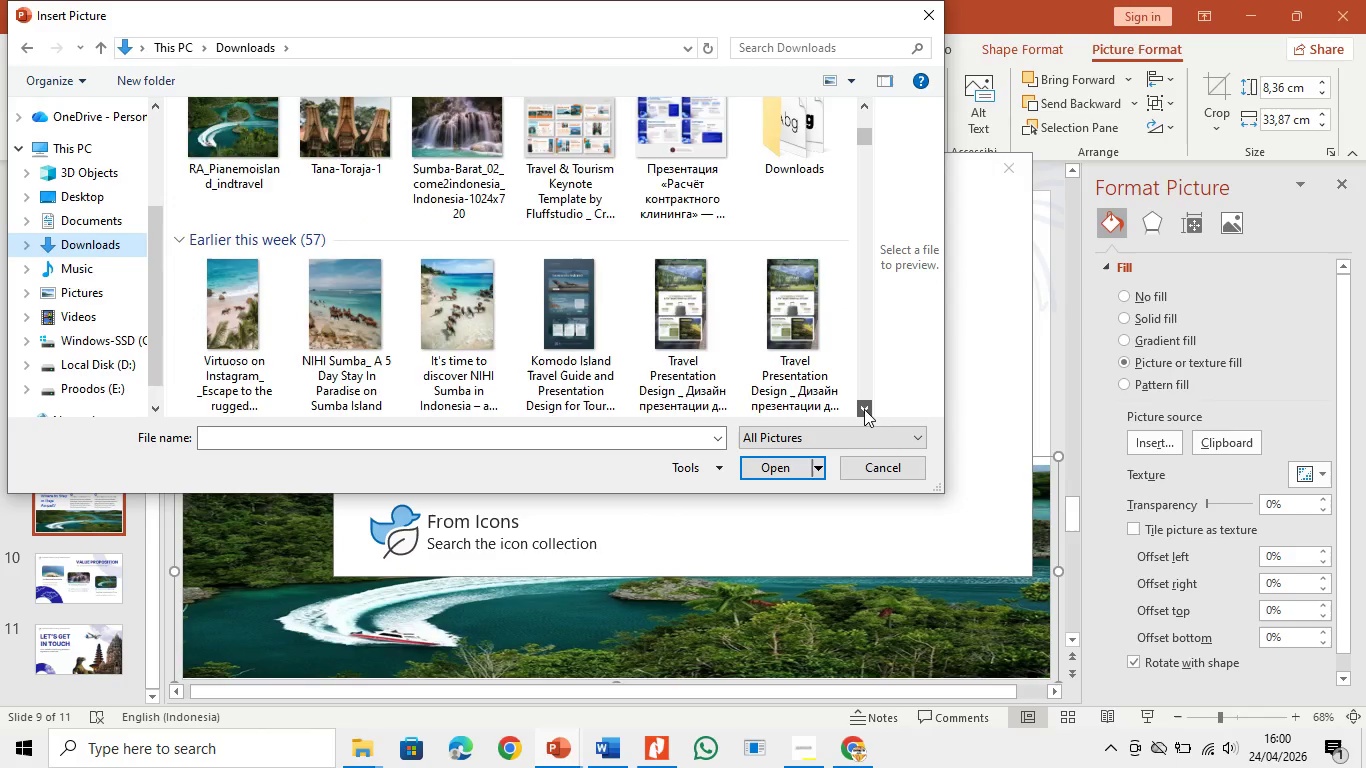 
double_click([864, 409])
 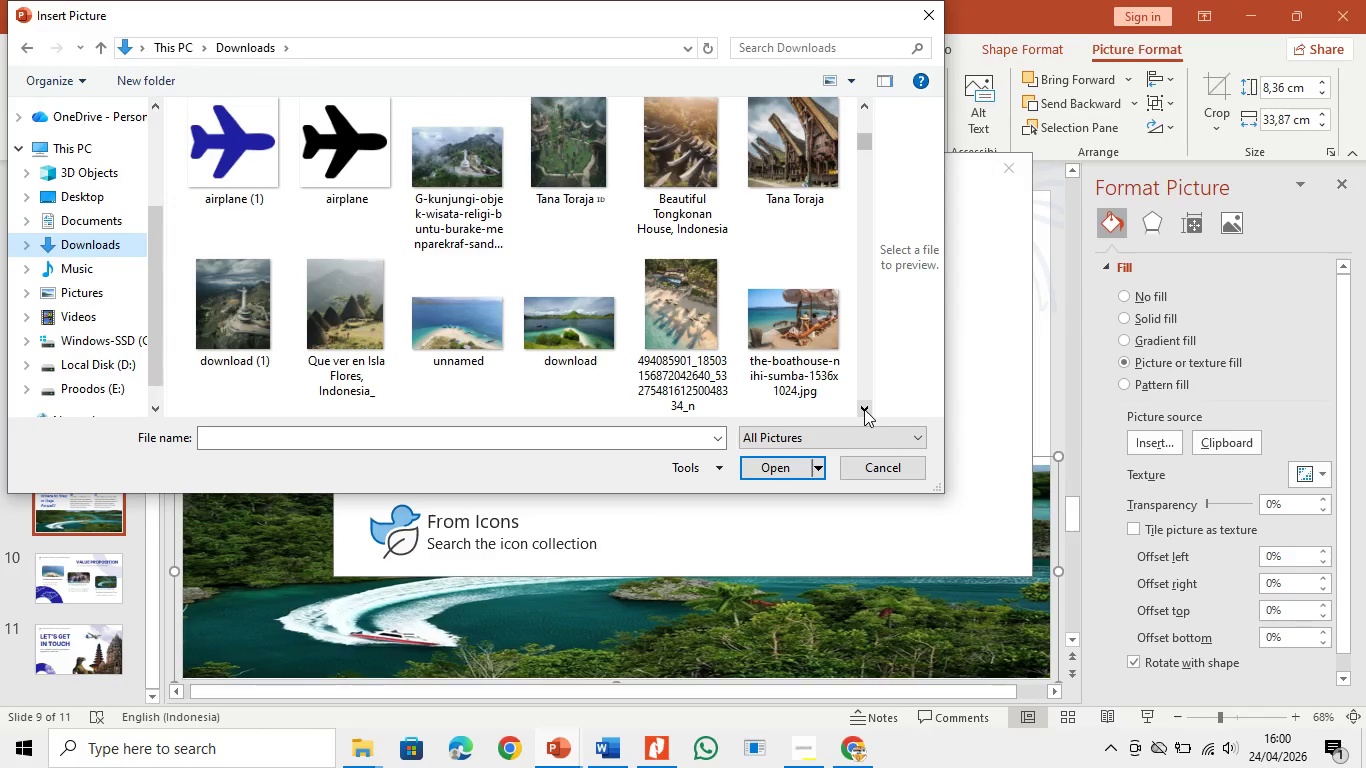 
left_click([864, 409])
 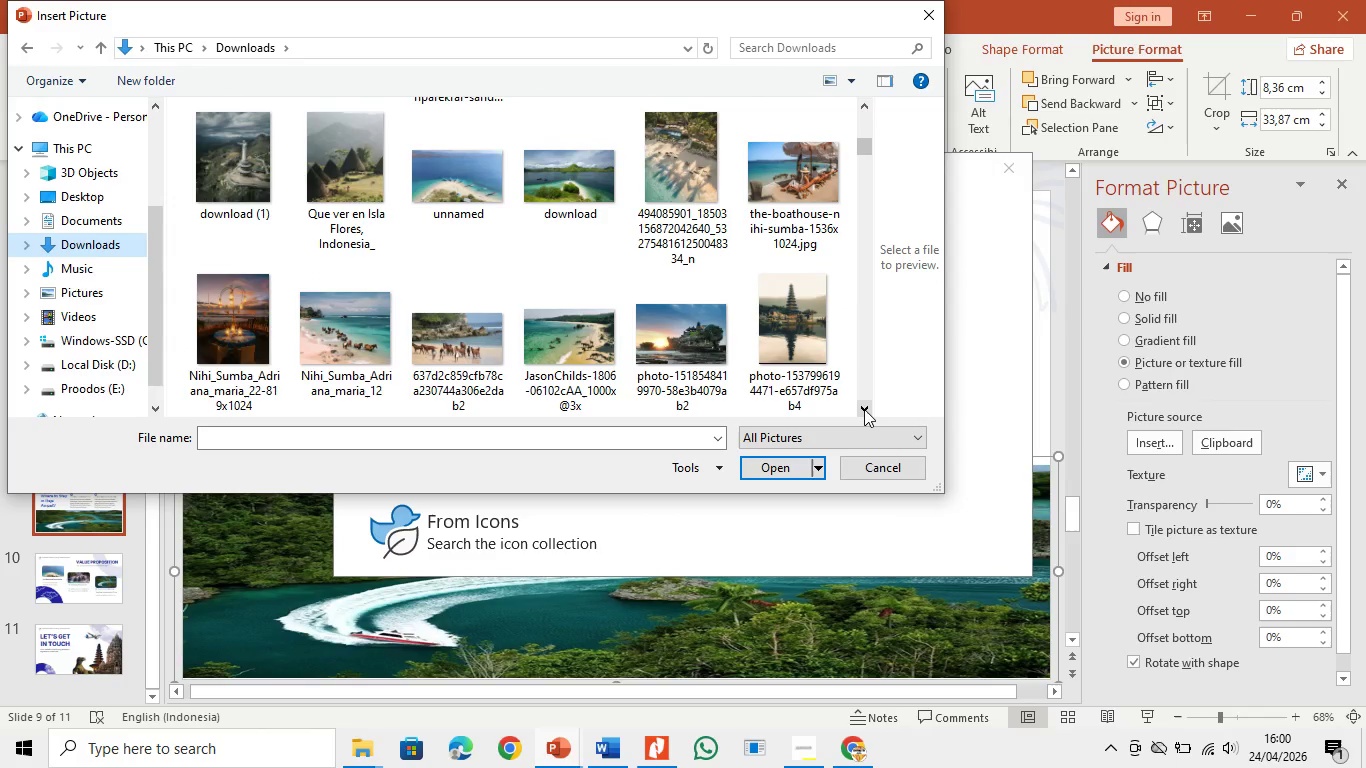 
left_click([864, 409])
 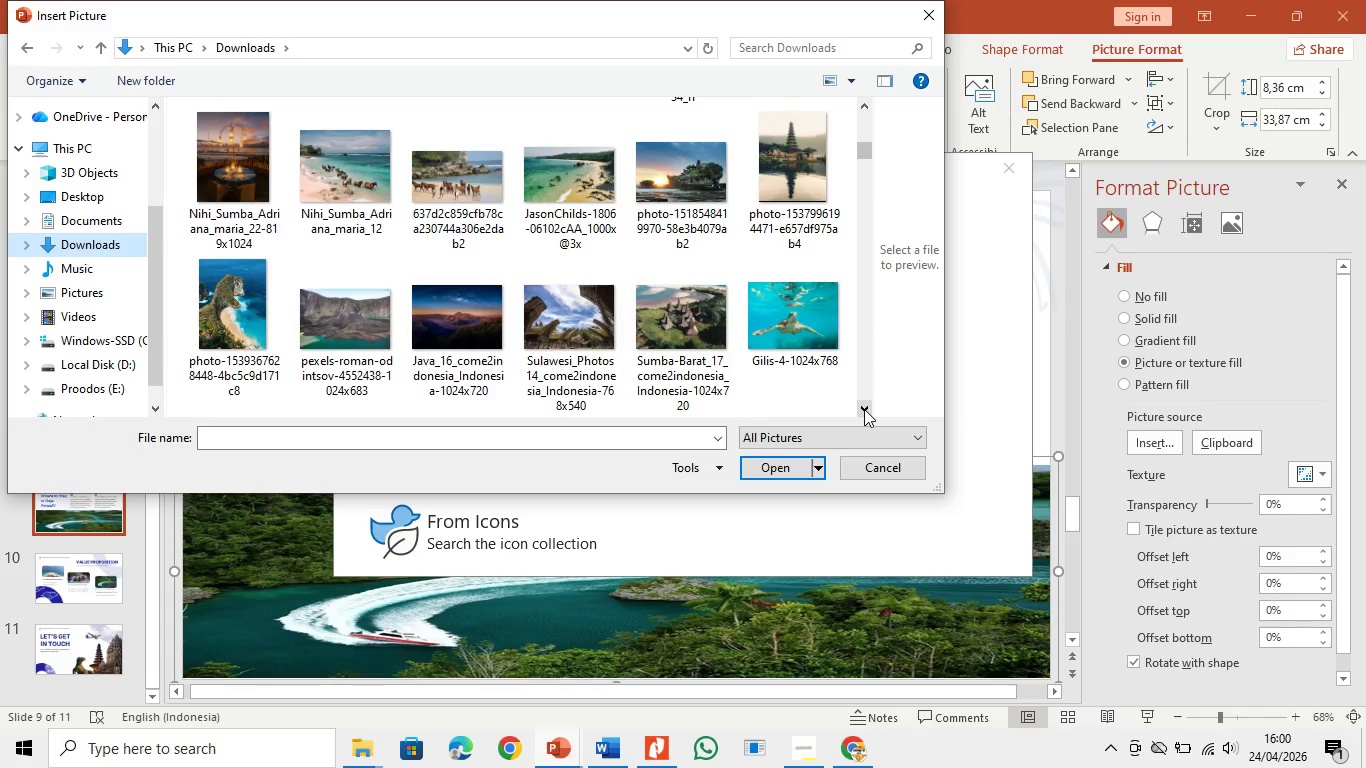 
left_click([864, 409])
 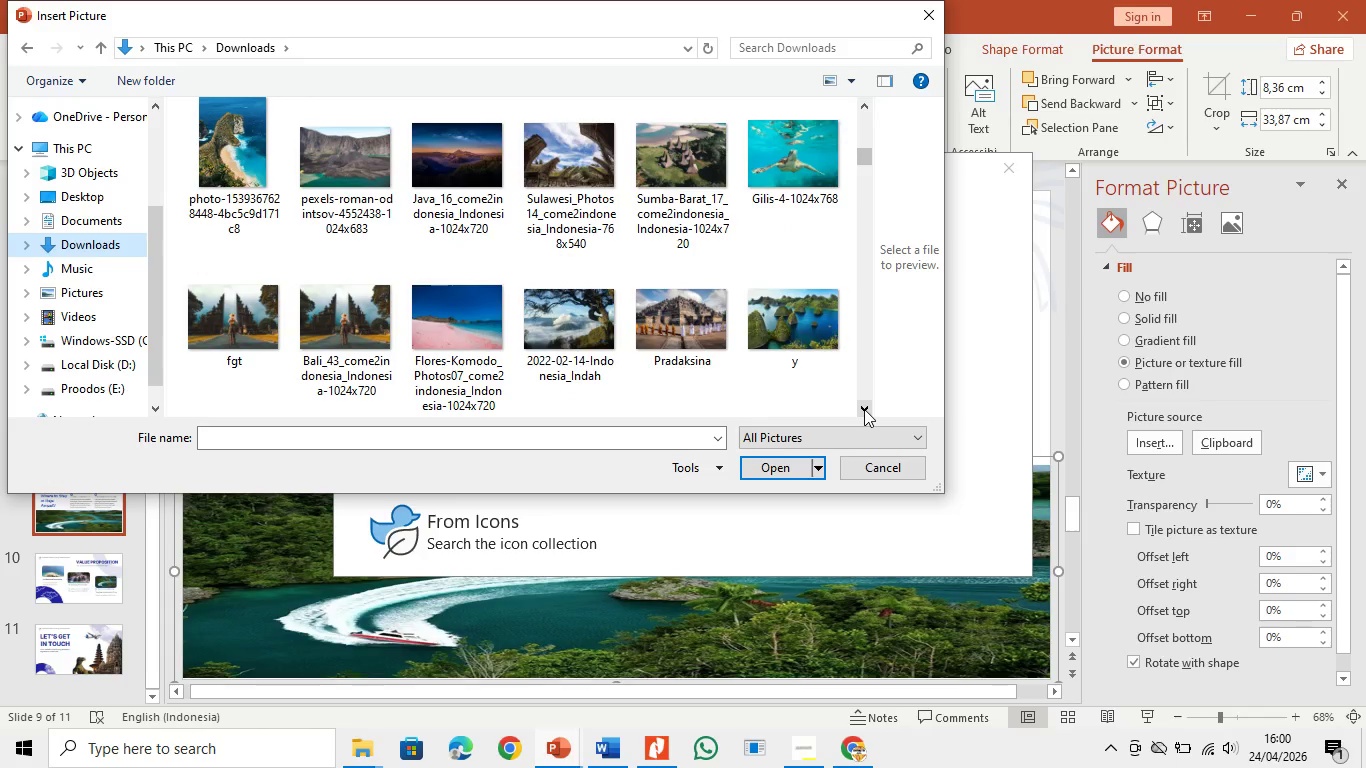 
left_click([864, 409])
 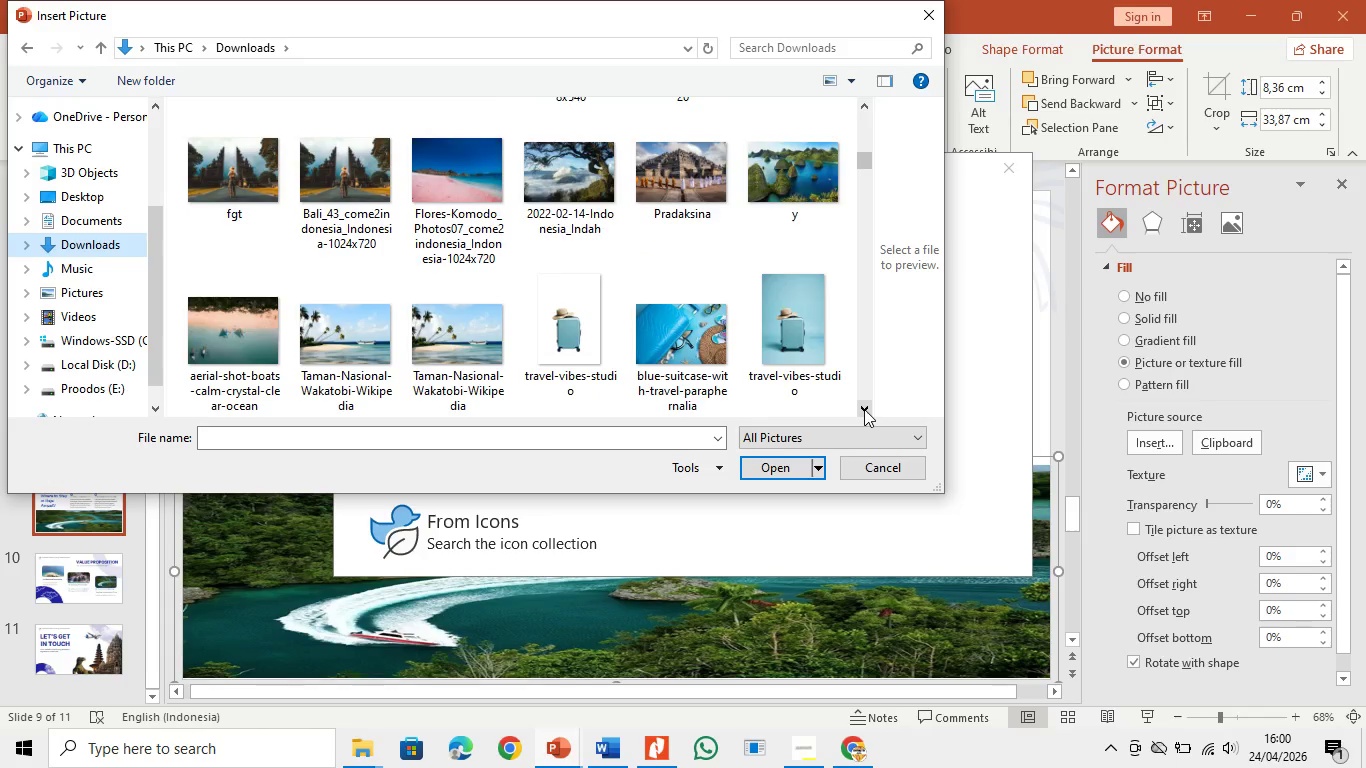 
left_click([864, 409])
 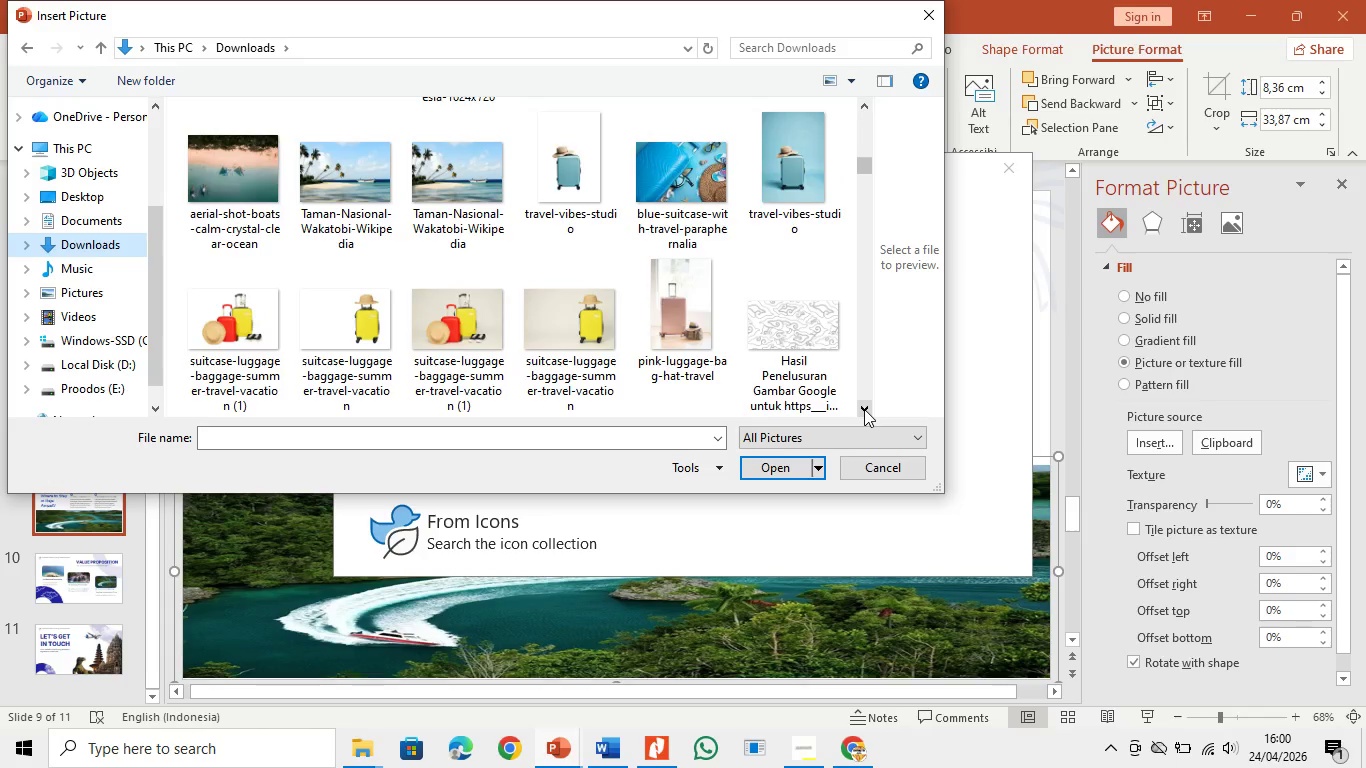 
left_click([864, 409])
 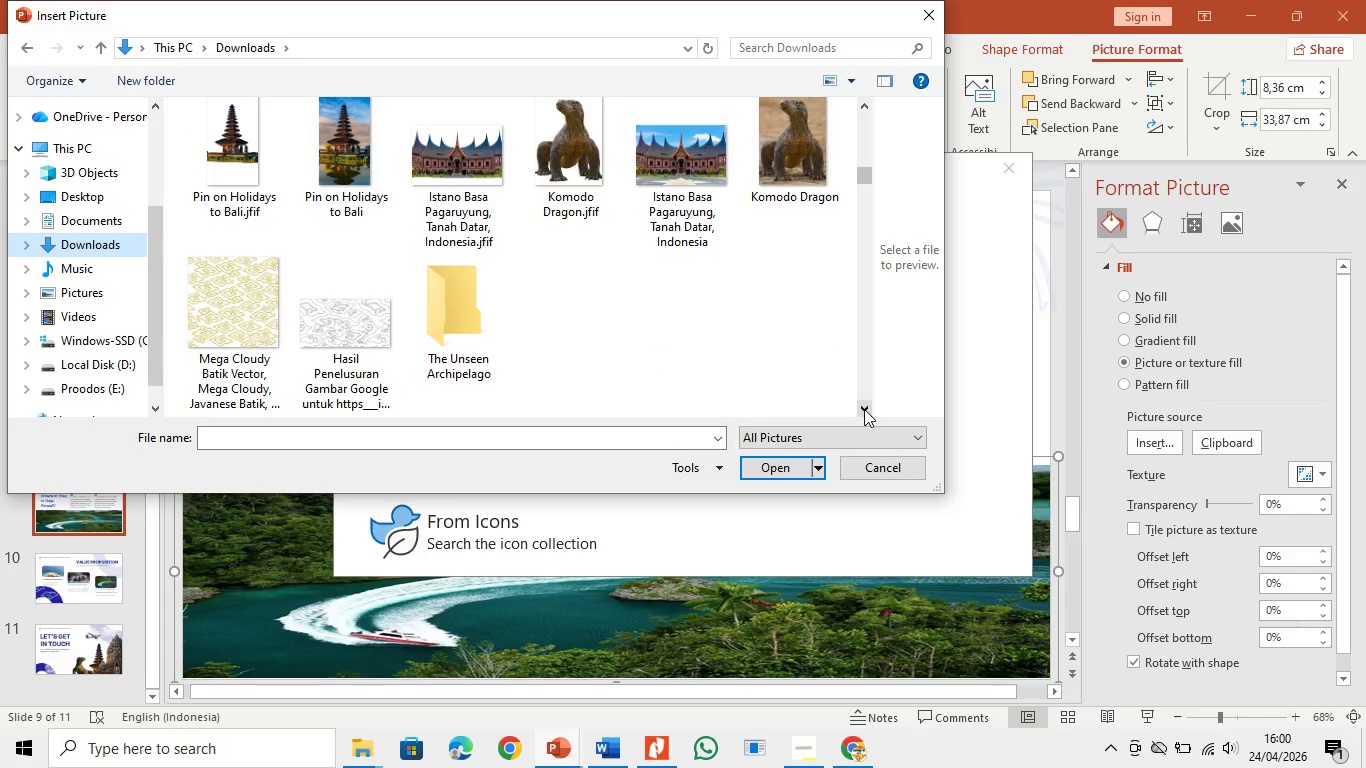 
double_click([864, 409])
 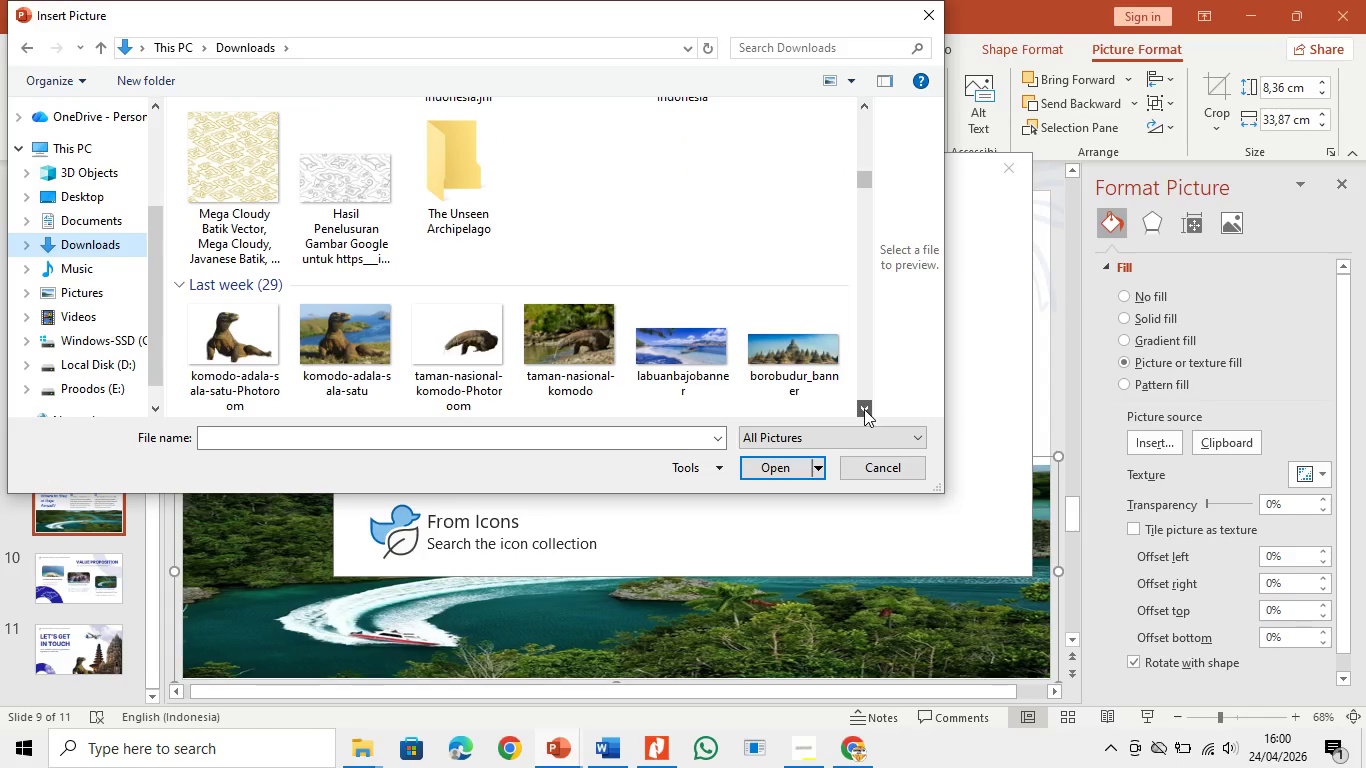 
triple_click([864, 409])
 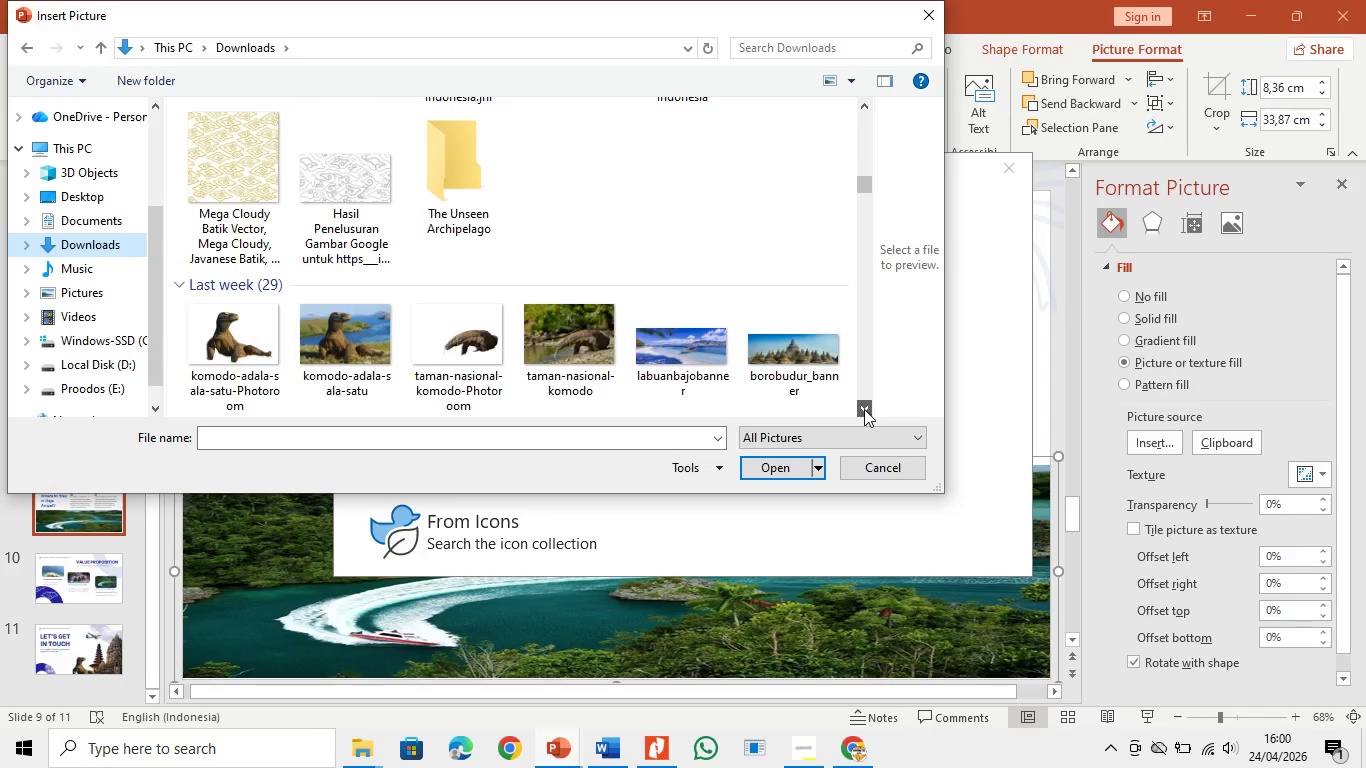 
triple_click([864, 409])
 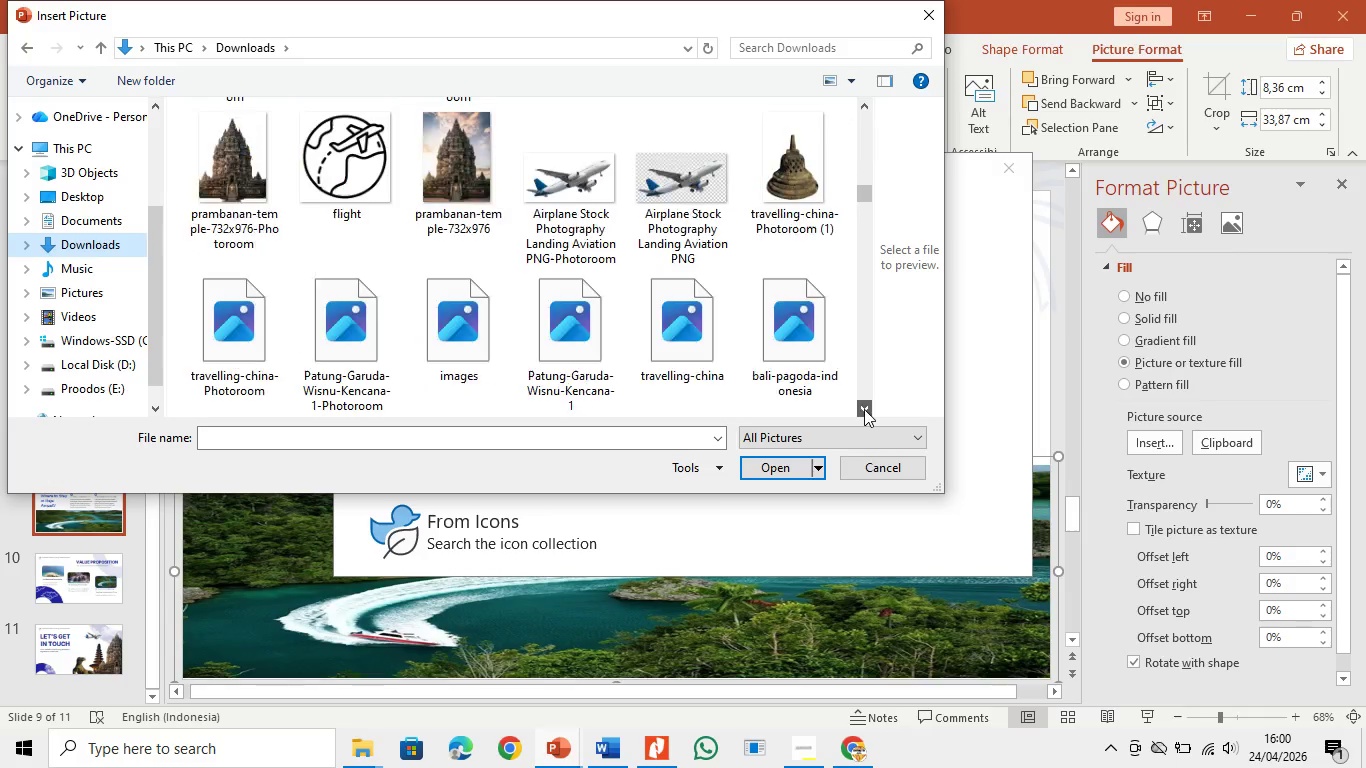 
triple_click([864, 409])
 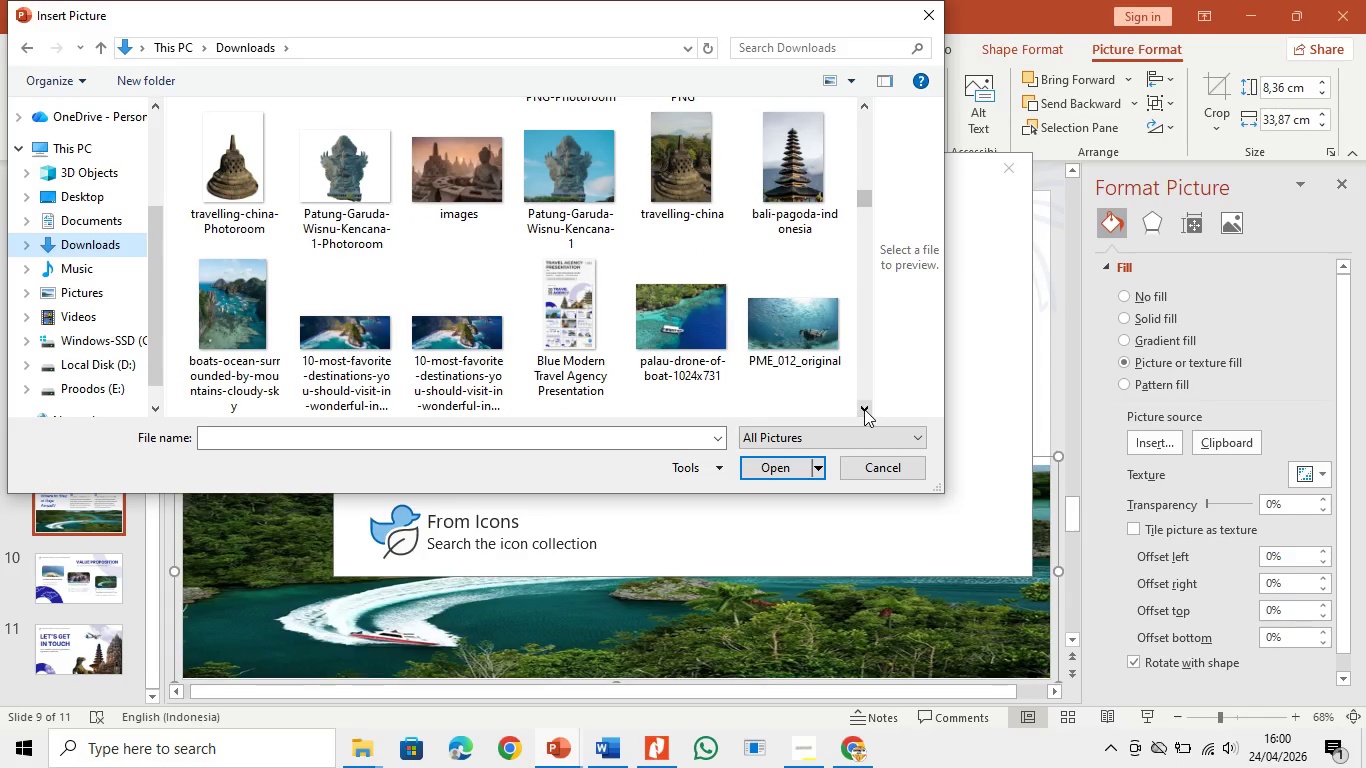 
double_click([864, 409])
 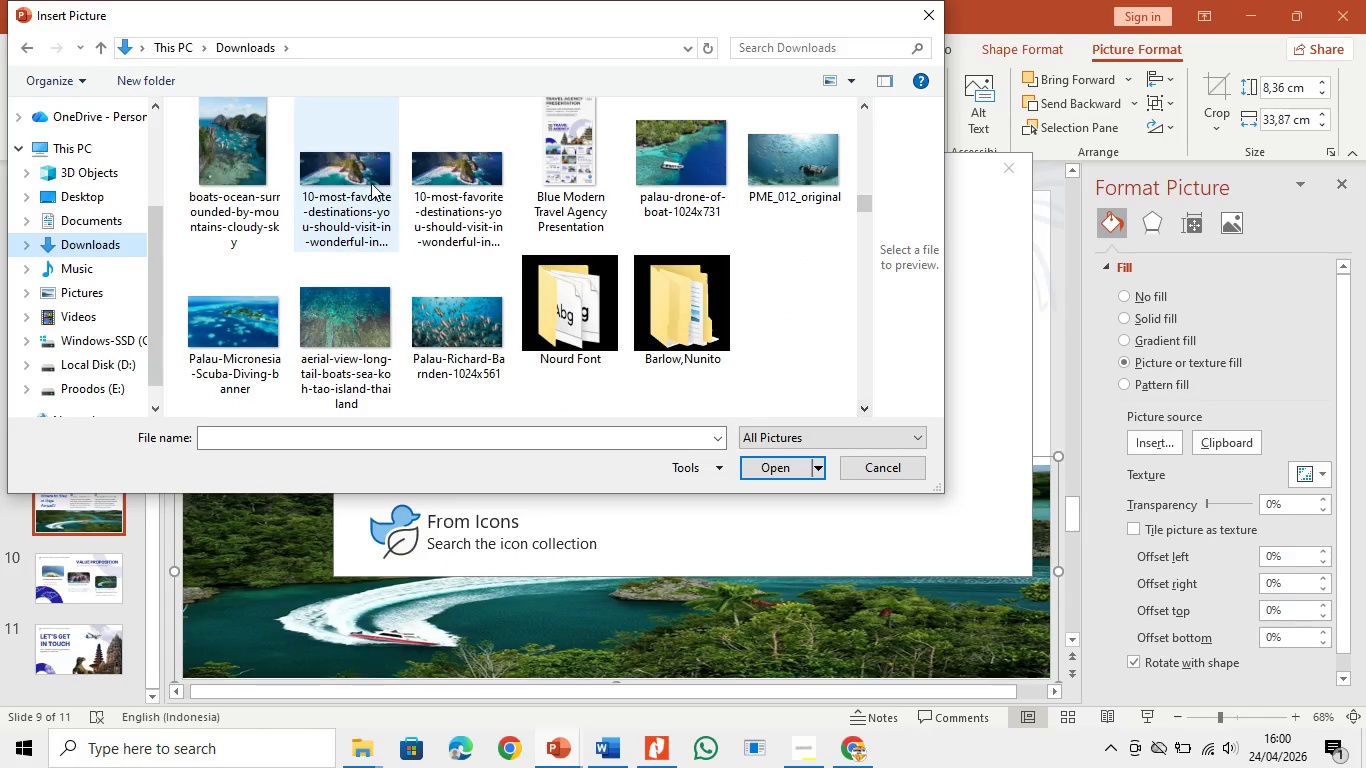 
double_click([371, 183])
 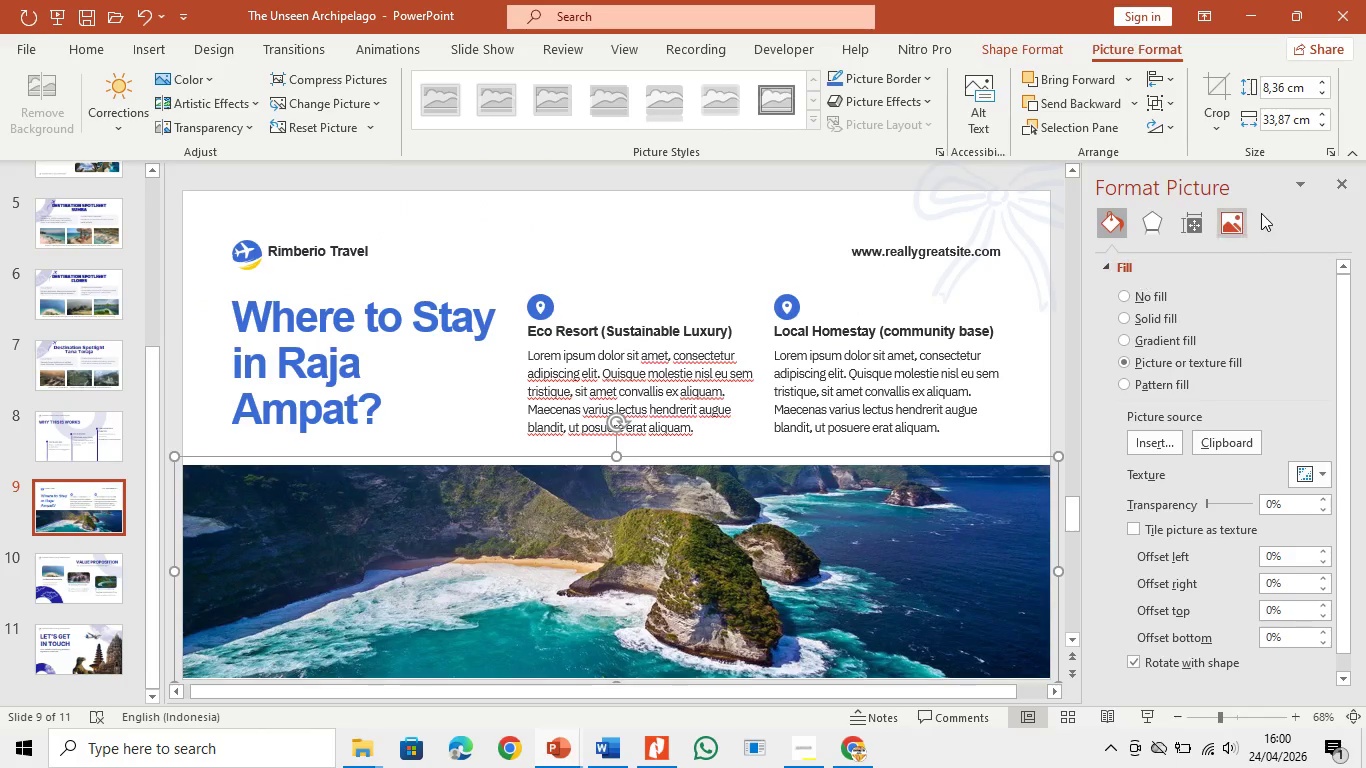 
left_click([1338, 189])
 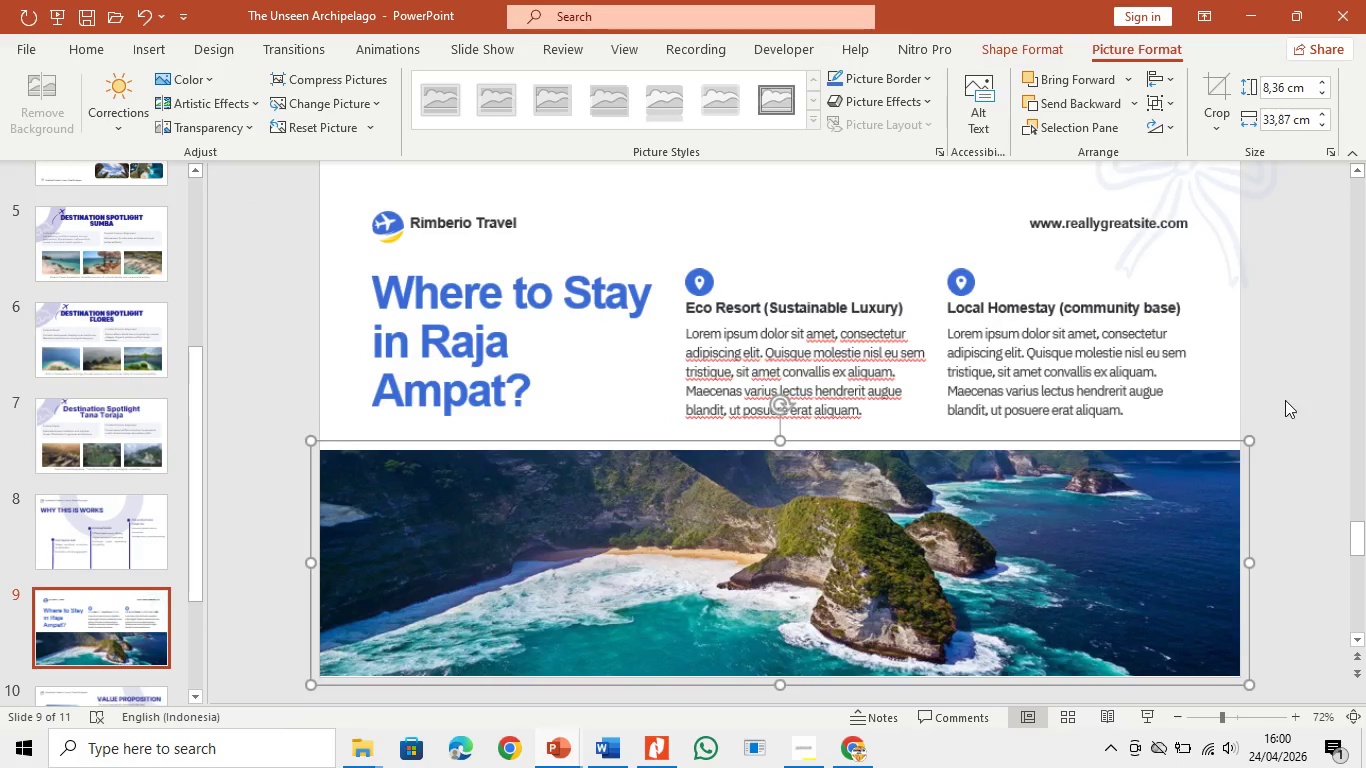 
left_click([1285, 401])
 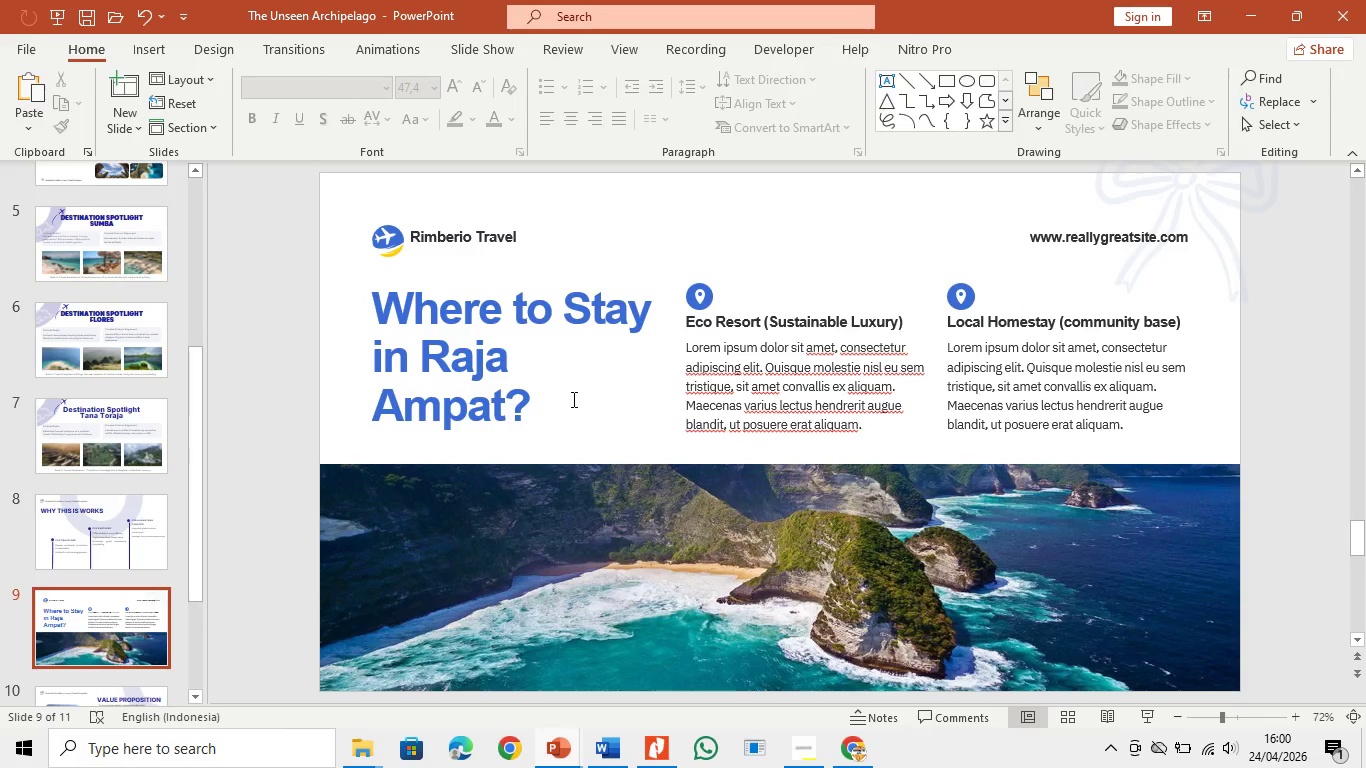 
left_click([493, 358])
 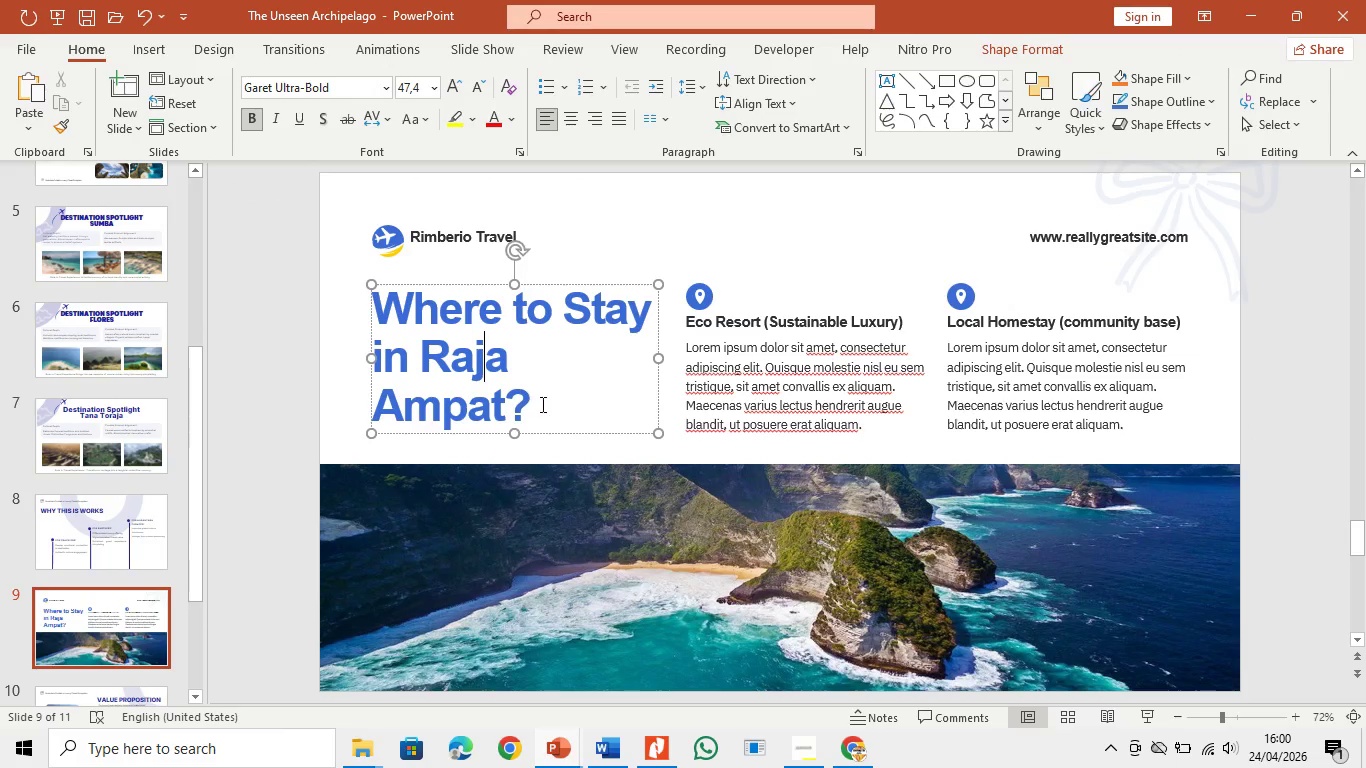 
left_click_drag(start_coordinate=[542, 404], to_coordinate=[401, 290])
 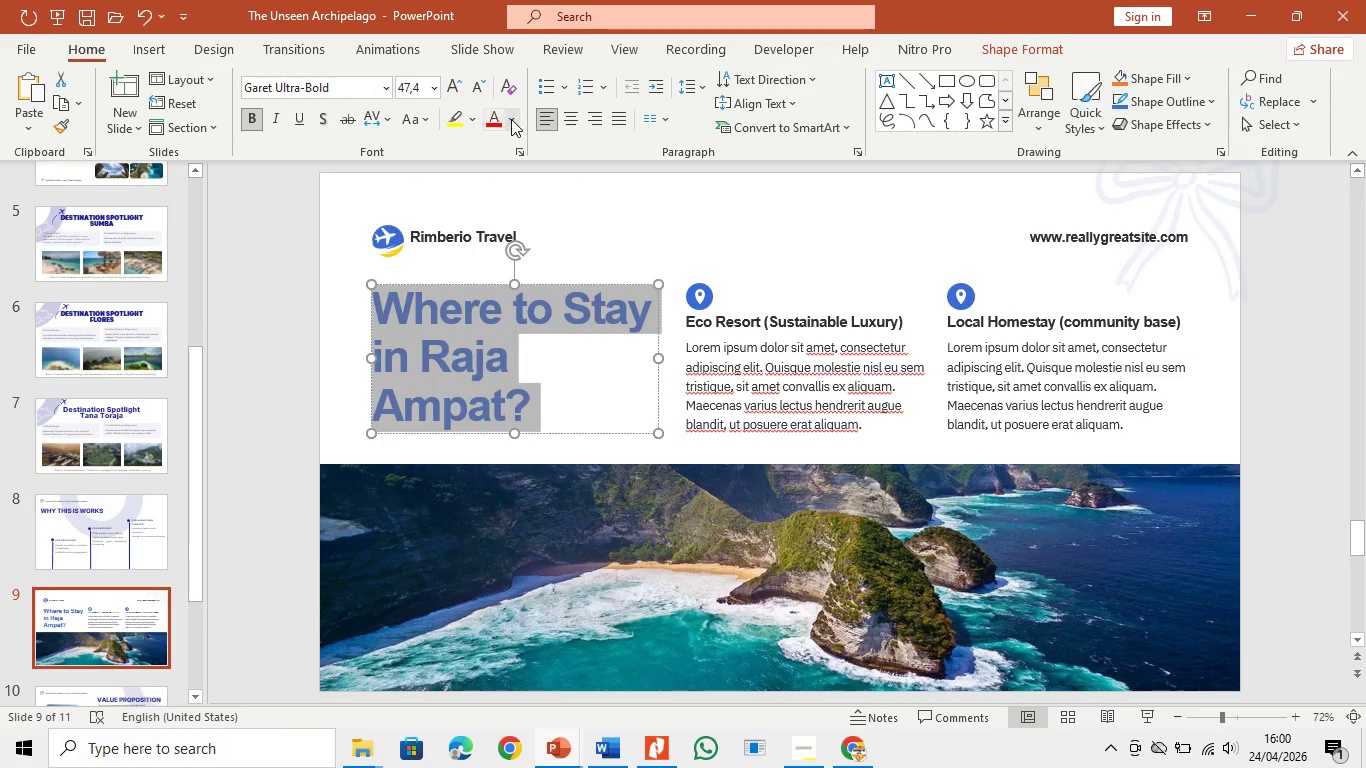 
left_click([511, 119])
 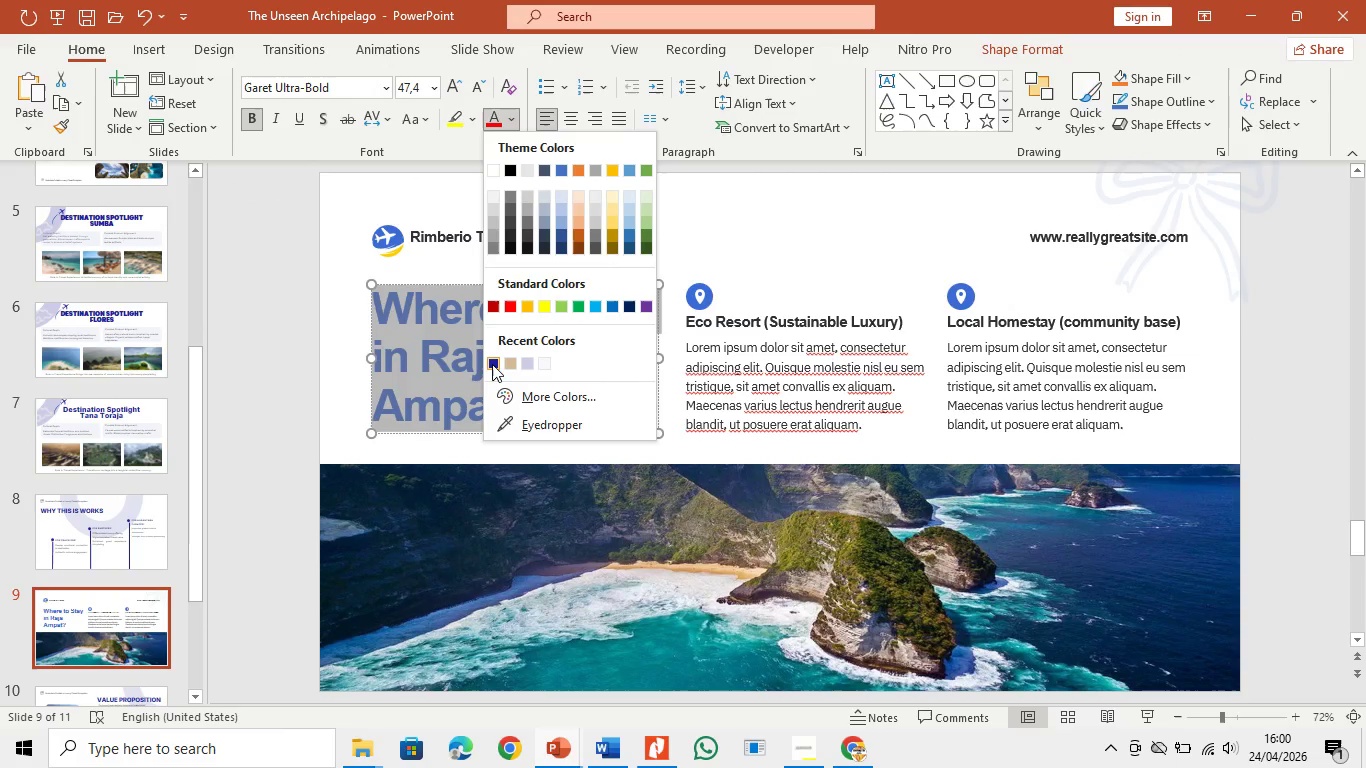 
left_click([498, 363])
 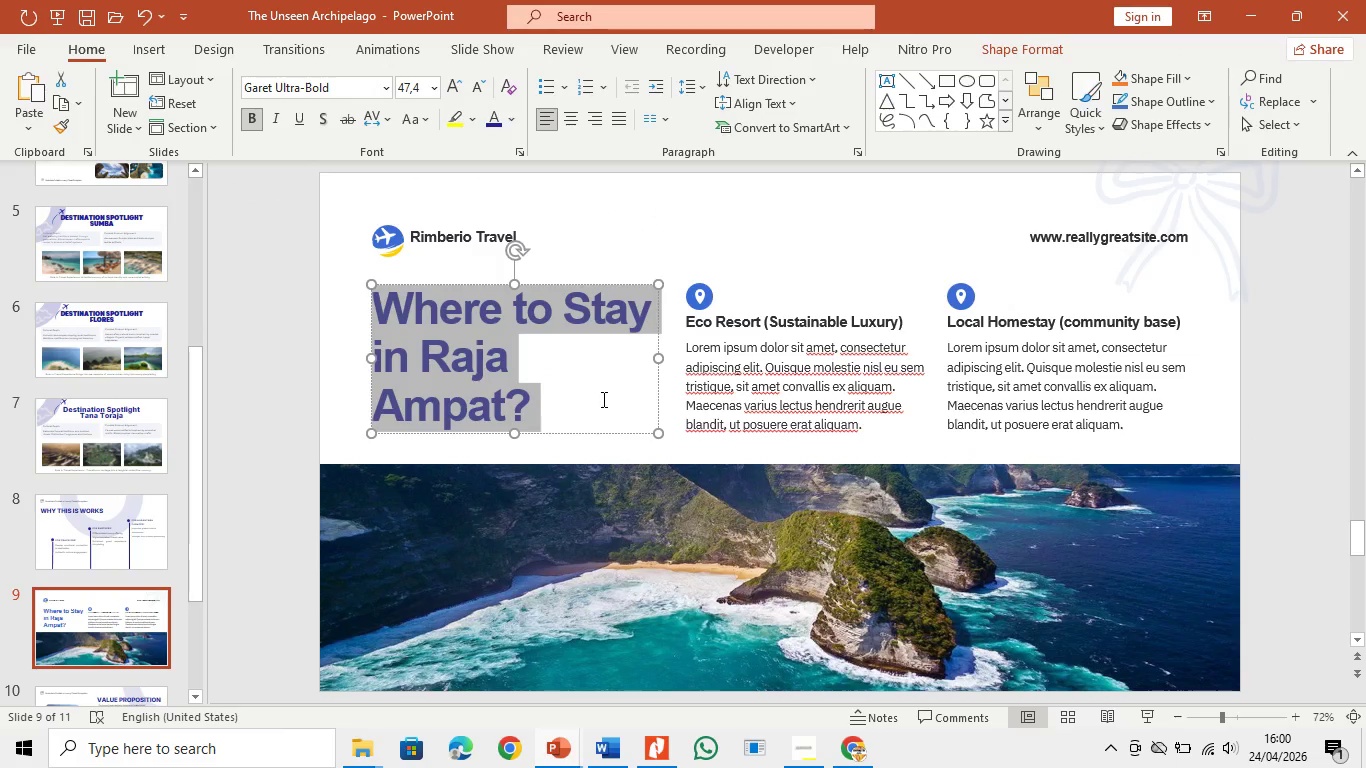 
left_click([602, 399])
 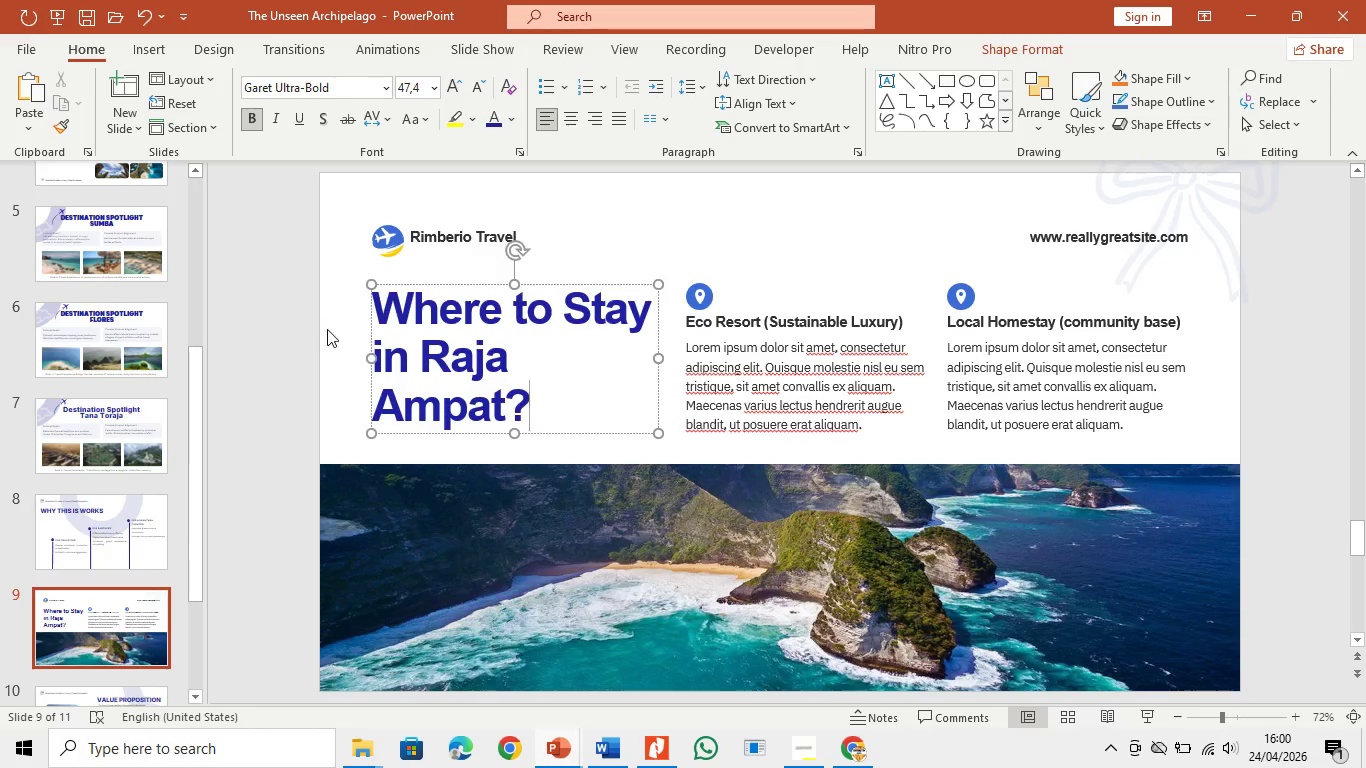 
left_click_drag(start_coordinate=[189, 447], to_coordinate=[200, 193])
 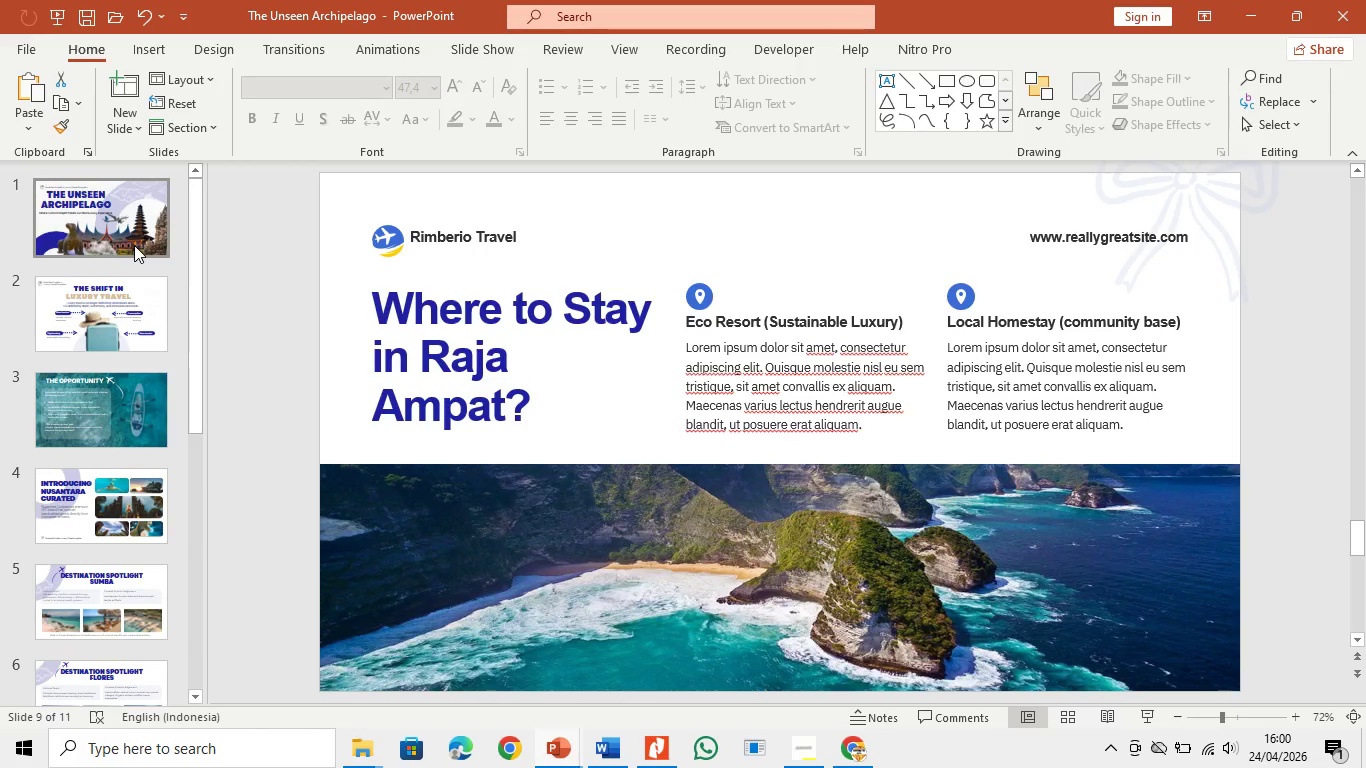 
left_click([134, 245])
 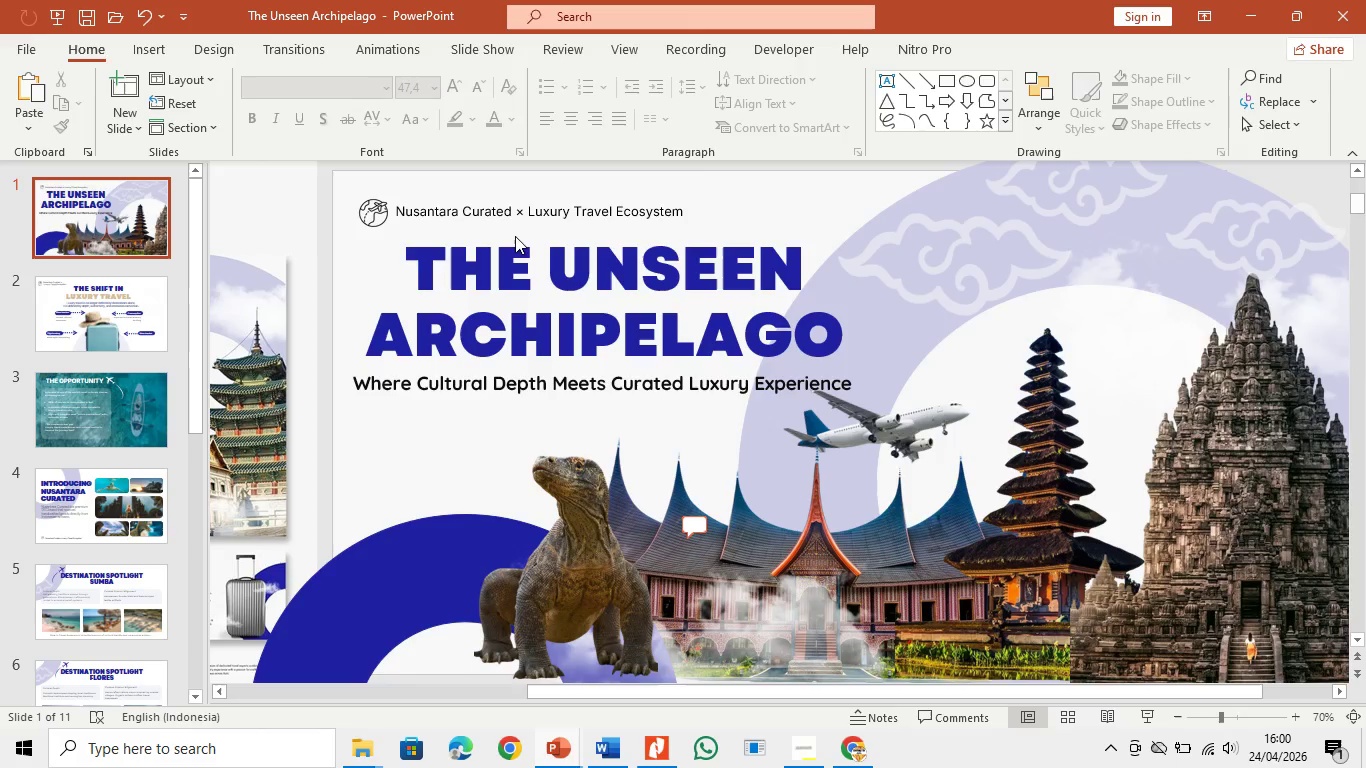 
double_click([517, 209])
 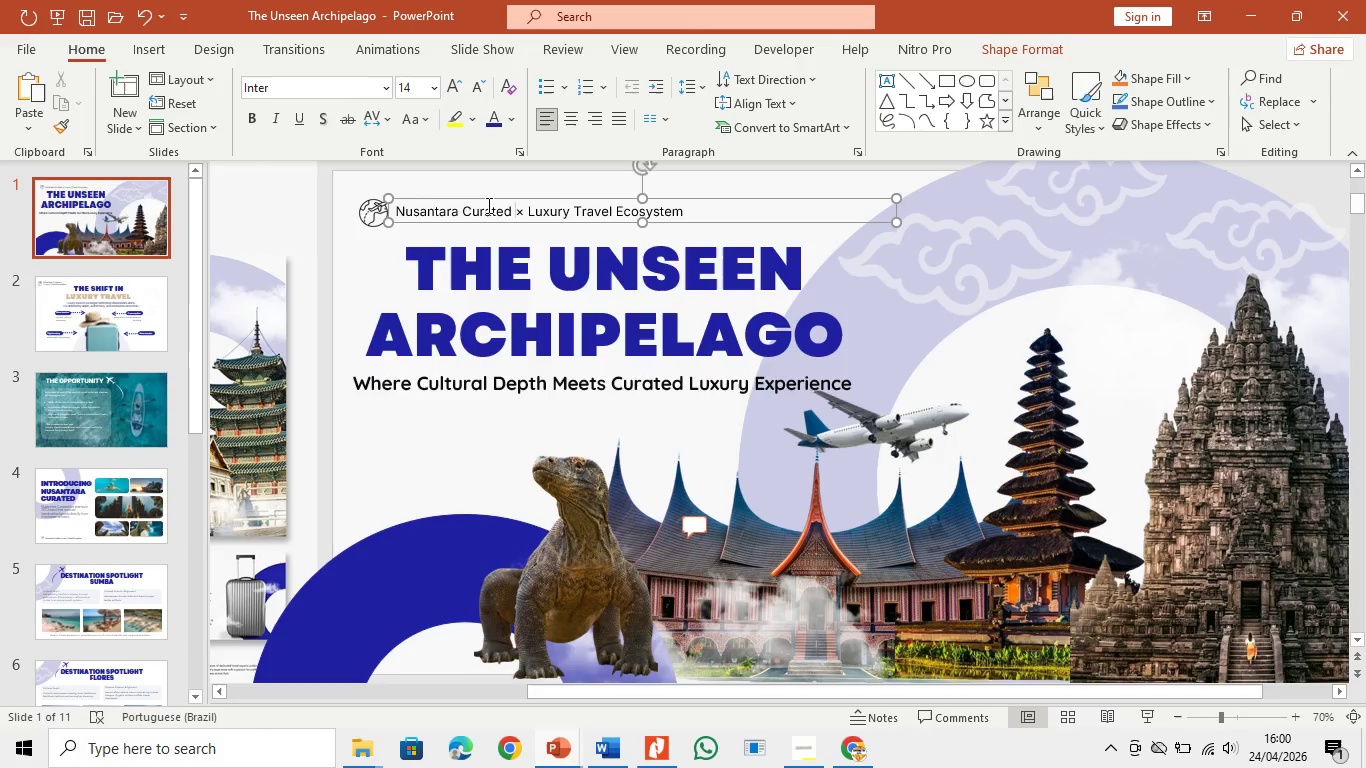 
hold_key(key=ControlLeft, duration=0.45)
left_click([372, 211])
 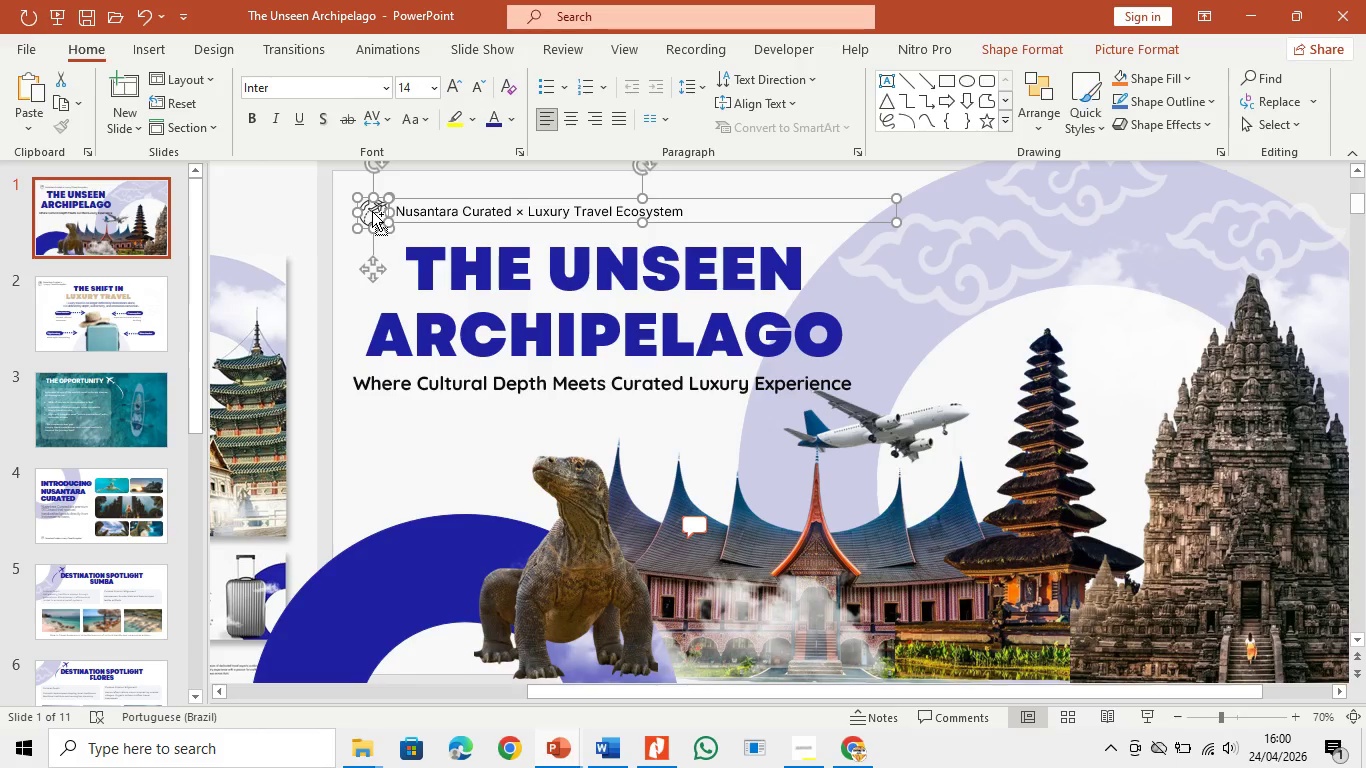 
key(Control+C)
 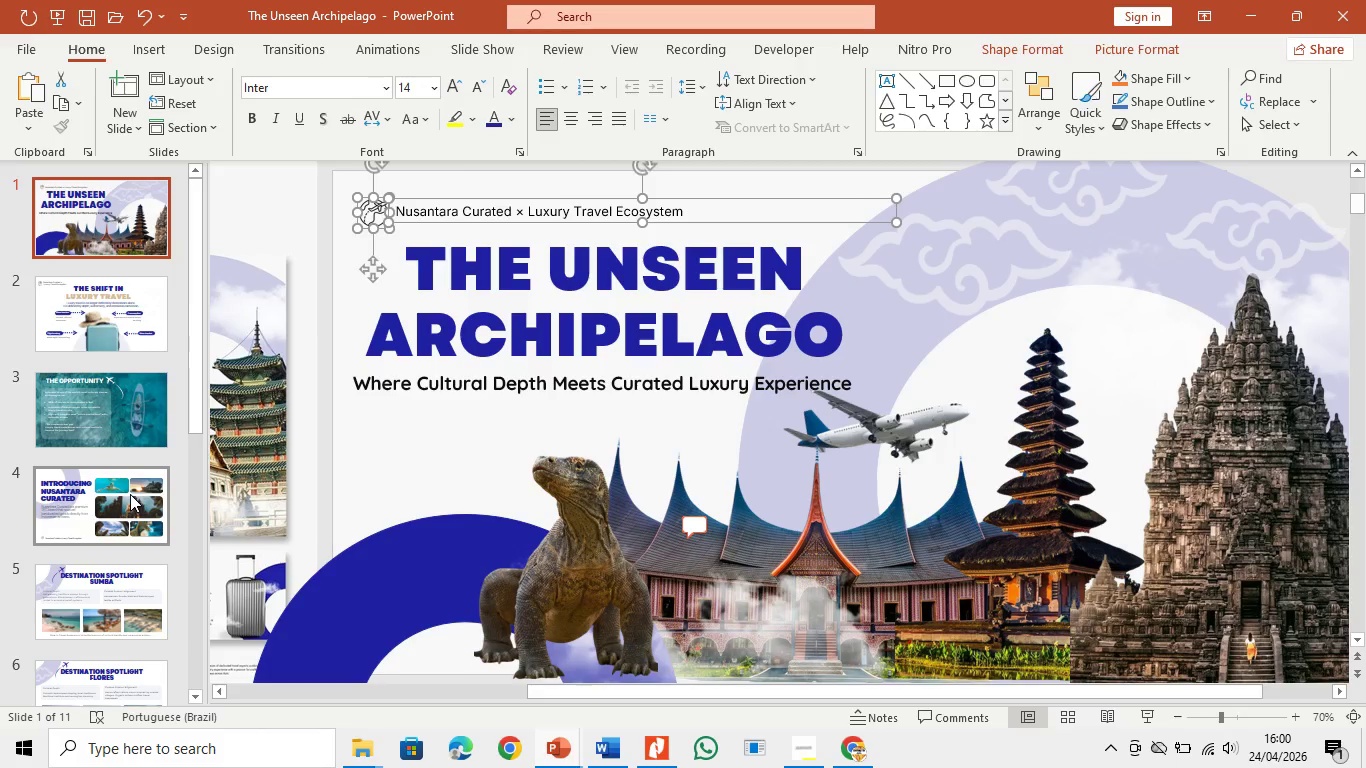 
scroll: coordinate [132, 517], scroll_direction: down, amount: 13.0
 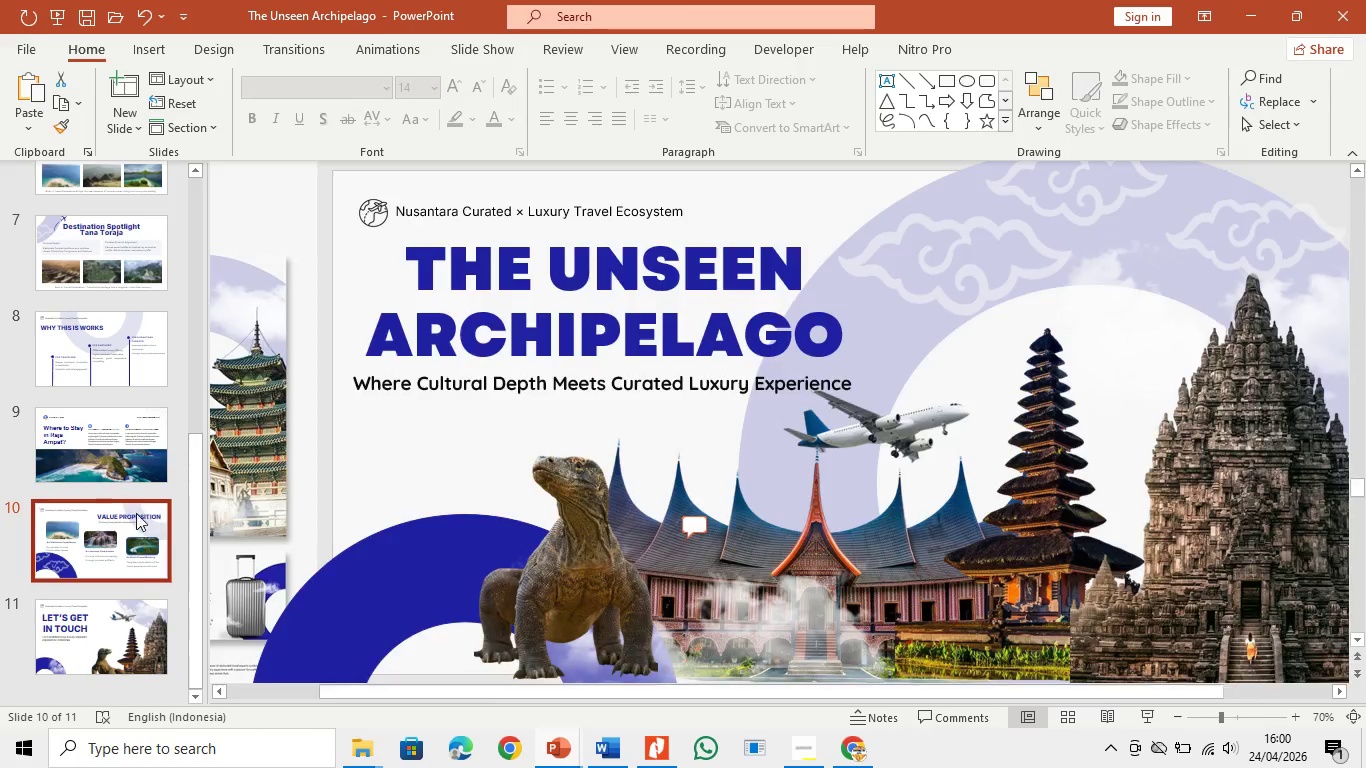 
double_click([138, 442])
 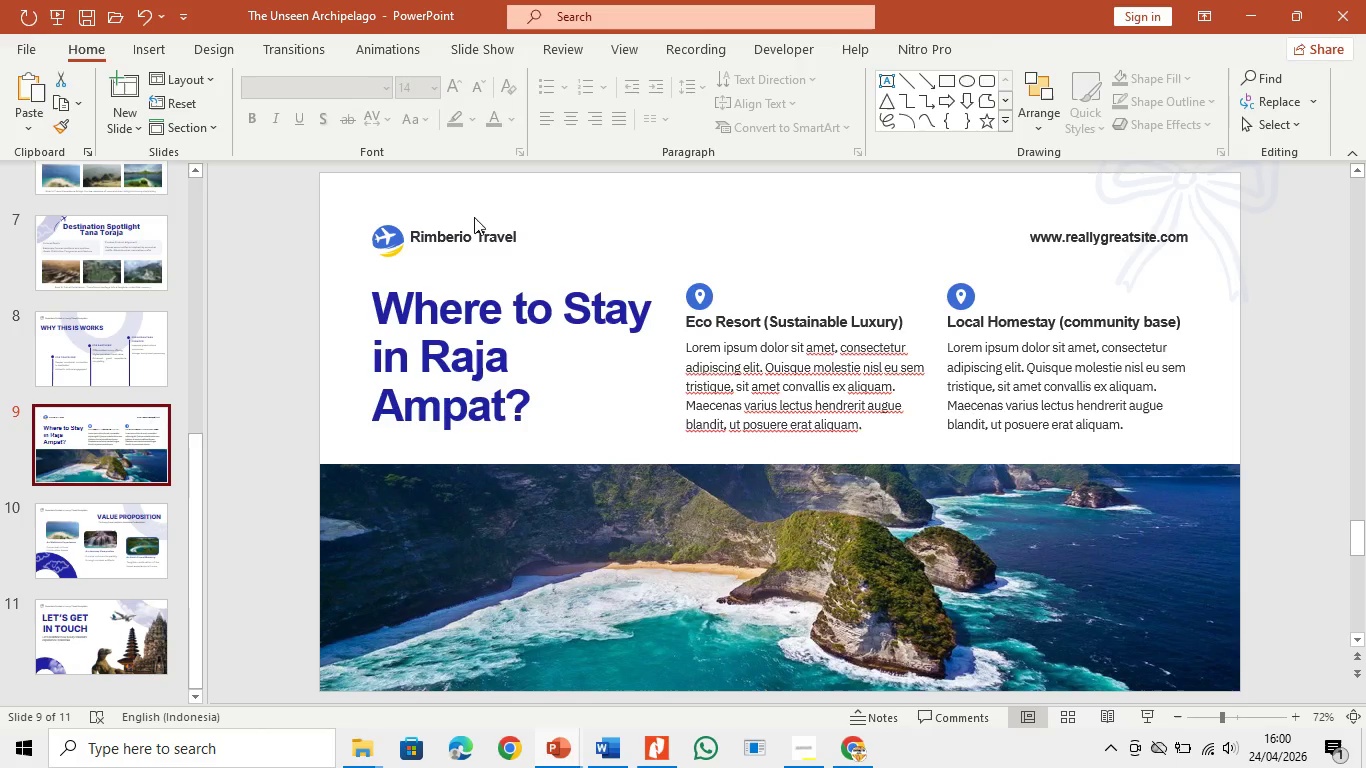 
left_click([473, 234])
 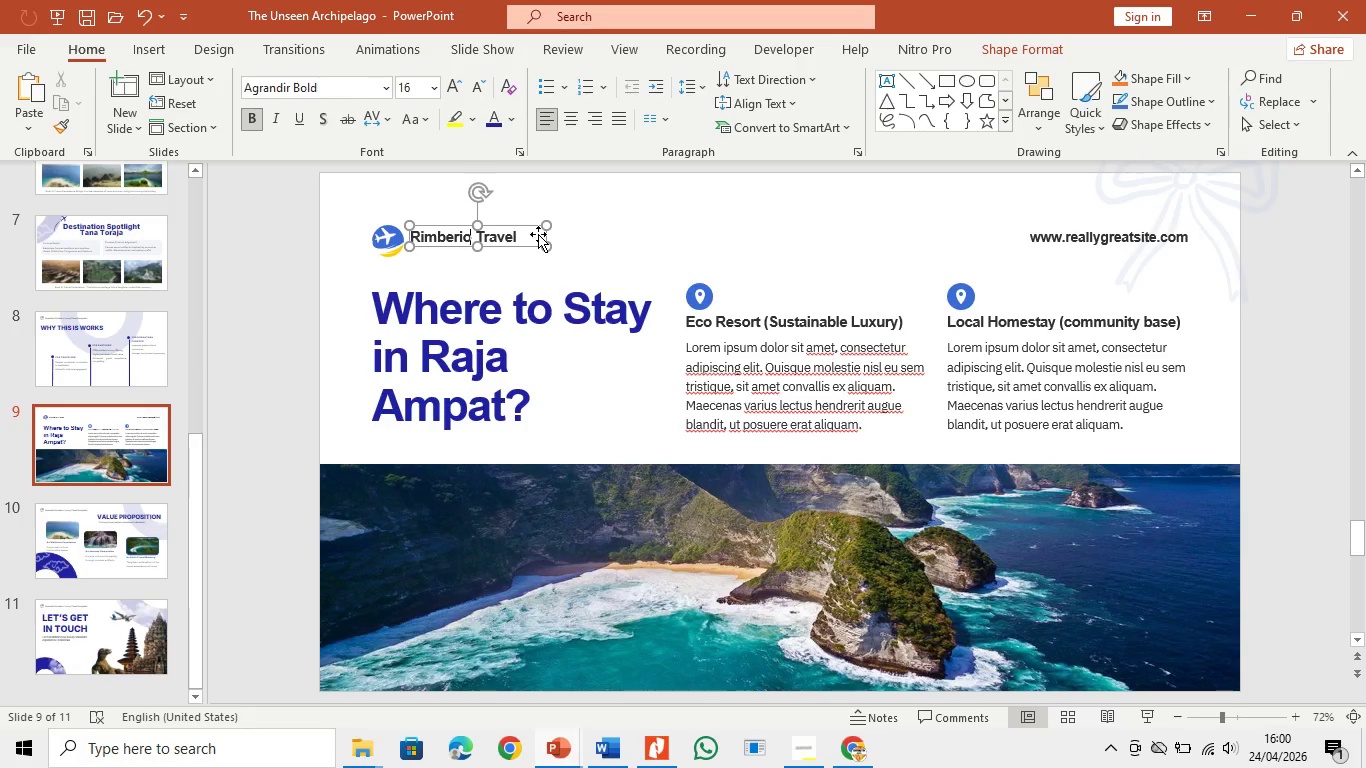 
left_click_drag(start_coordinate=[538, 234], to_coordinate=[373, 239])
 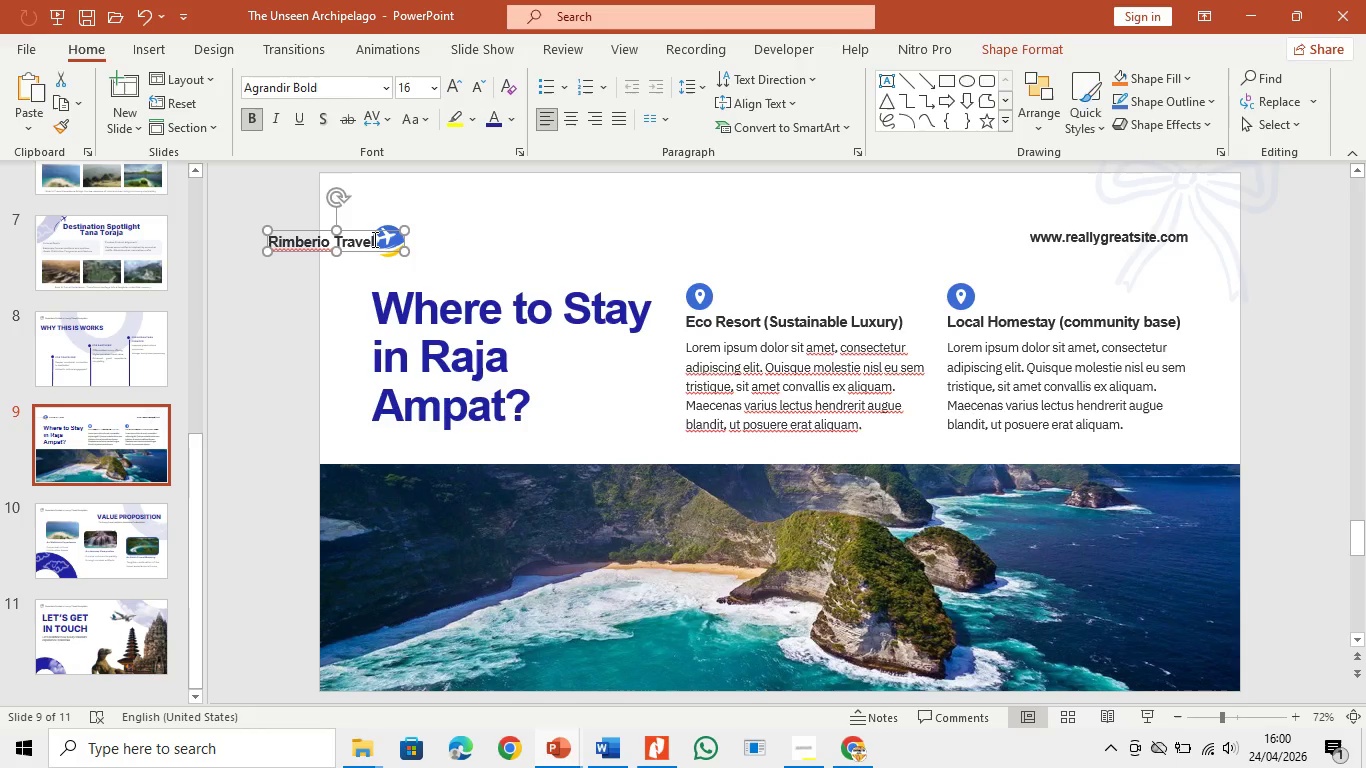 
left_click([373, 239])
 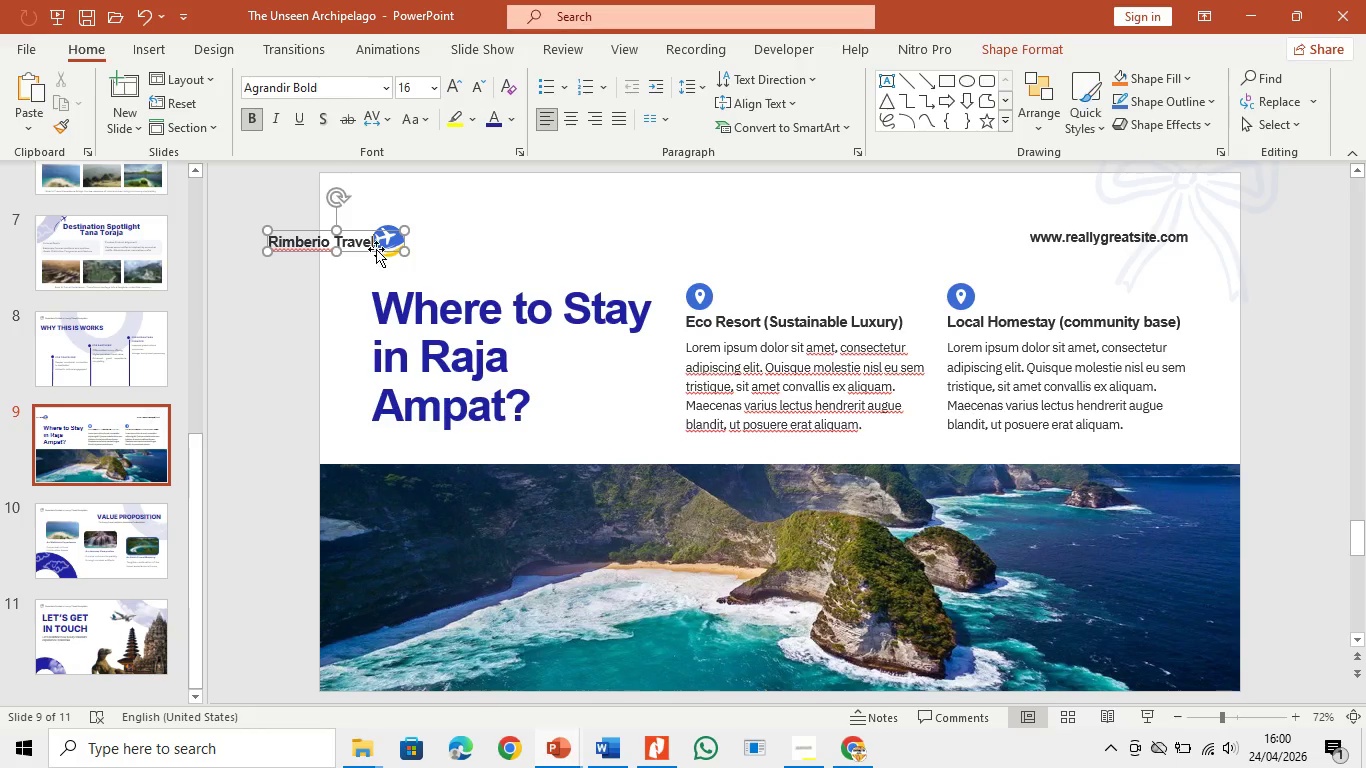 
left_click([376, 249])
 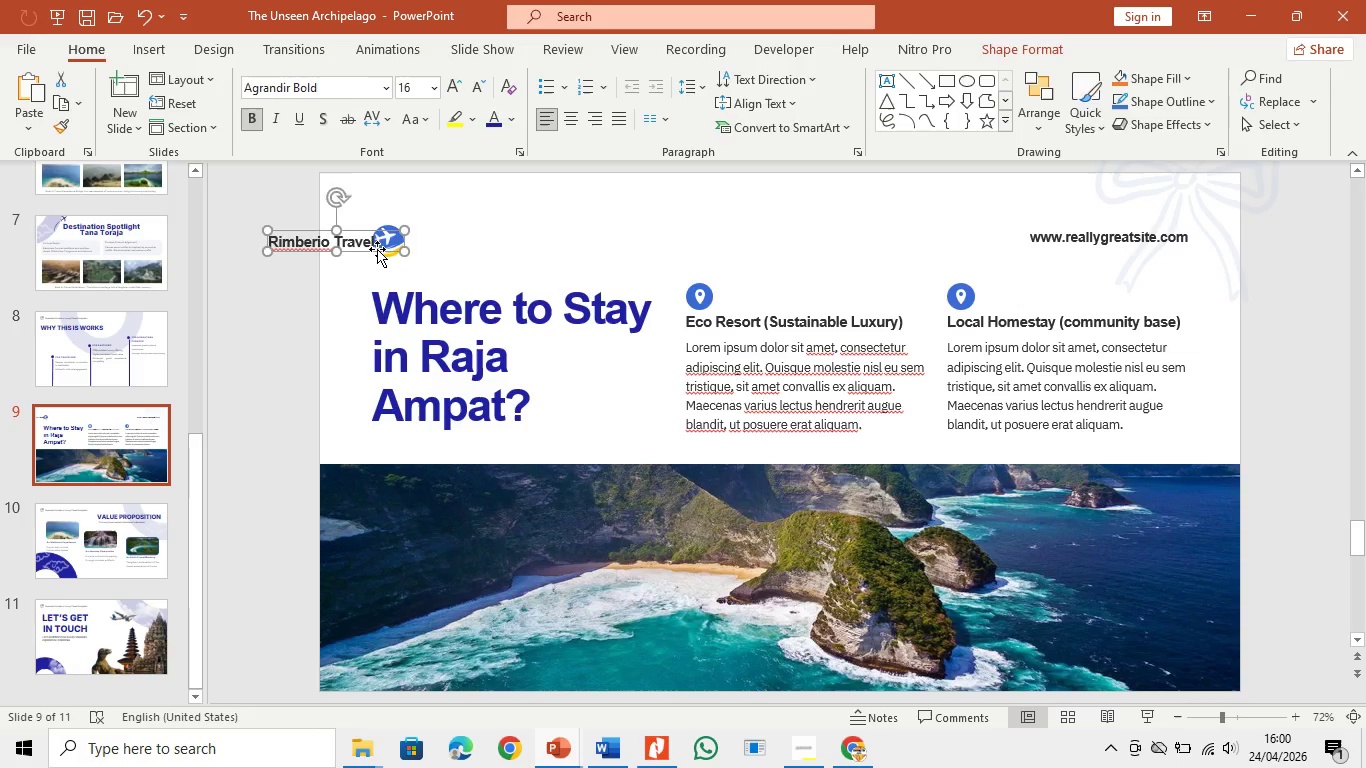 
key(Backspace)
 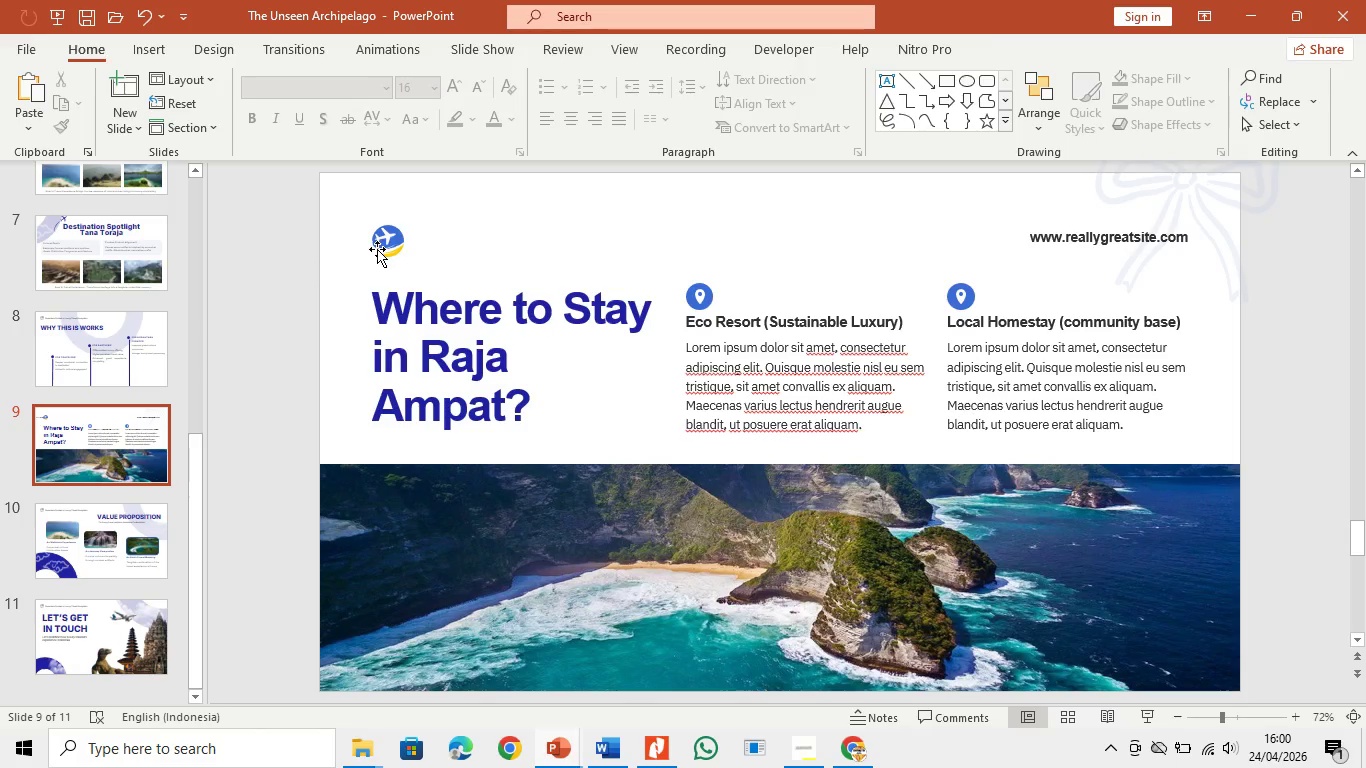 
left_click([377, 249])
 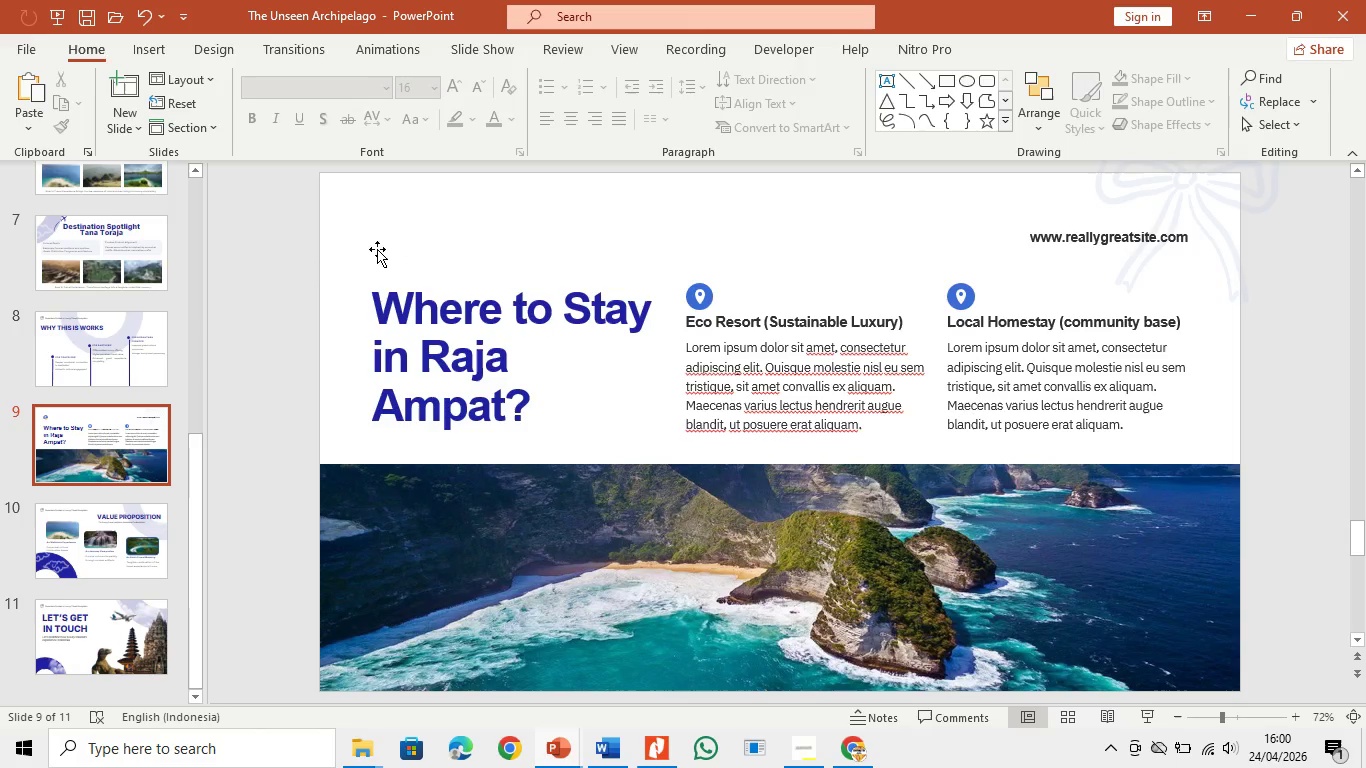 
key(Backspace)
 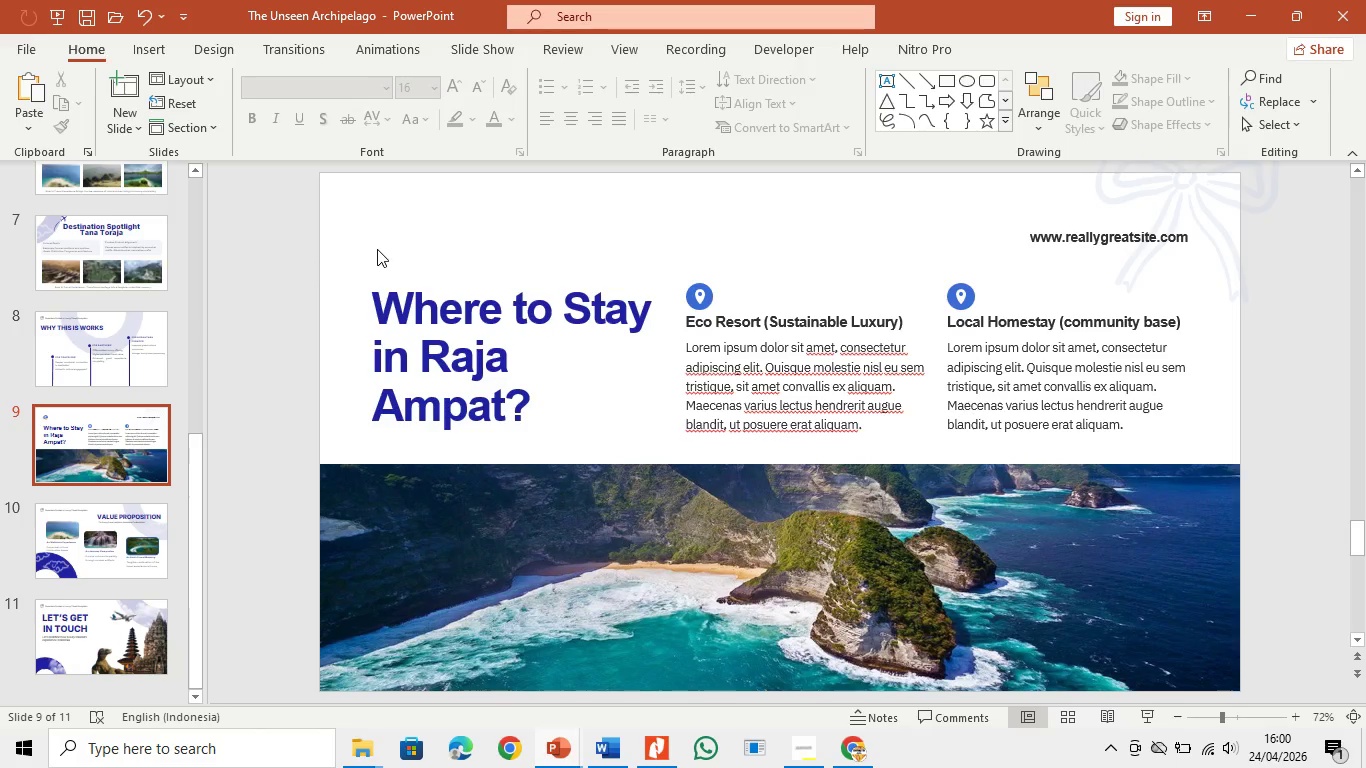 
key(Control+V)
 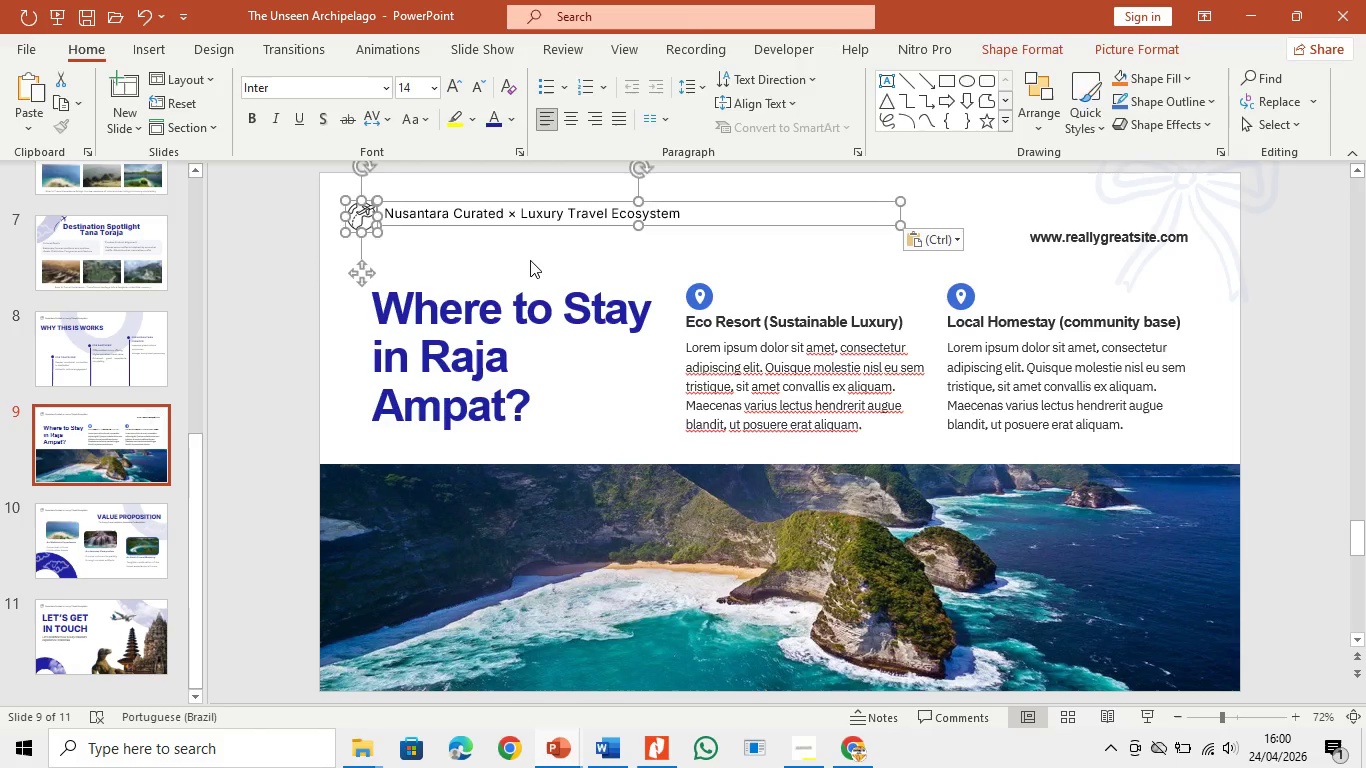 
left_click([530, 260])
 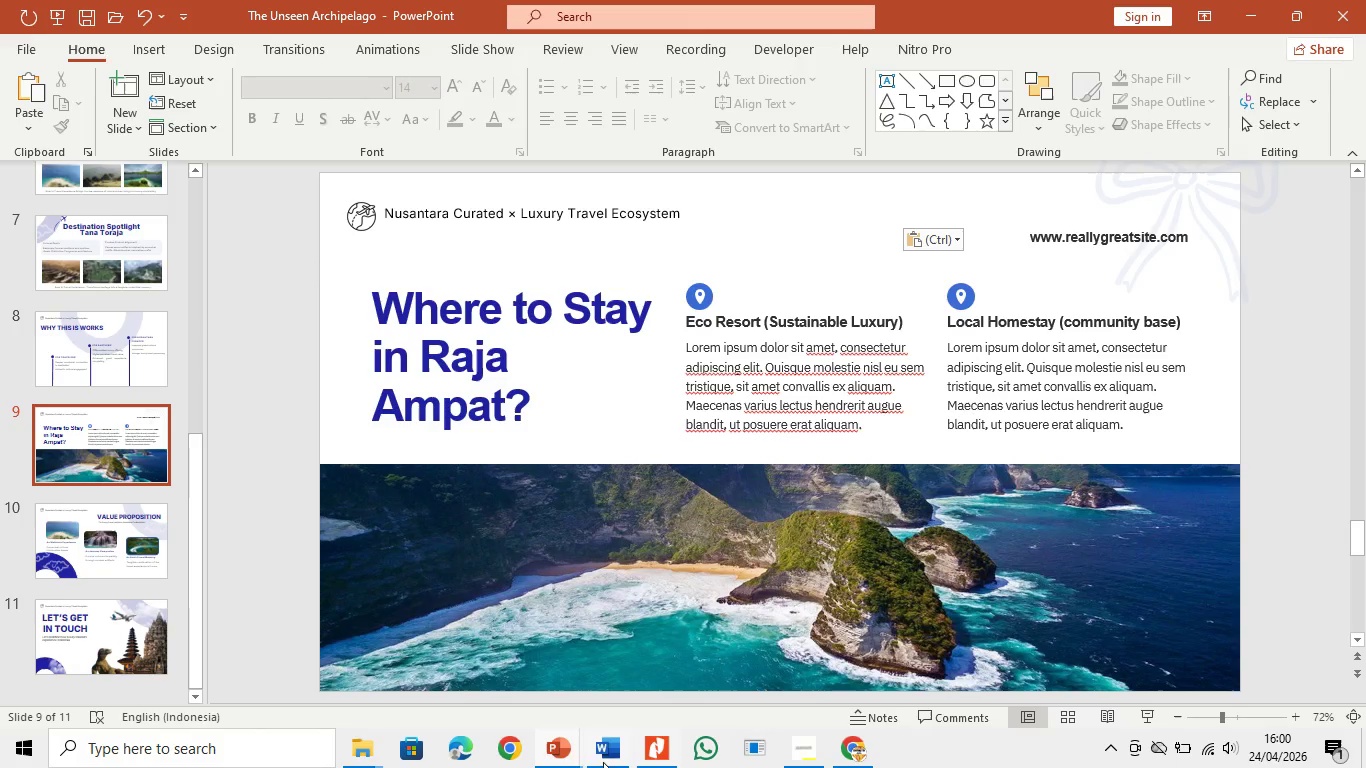 
left_click([607, 754])
 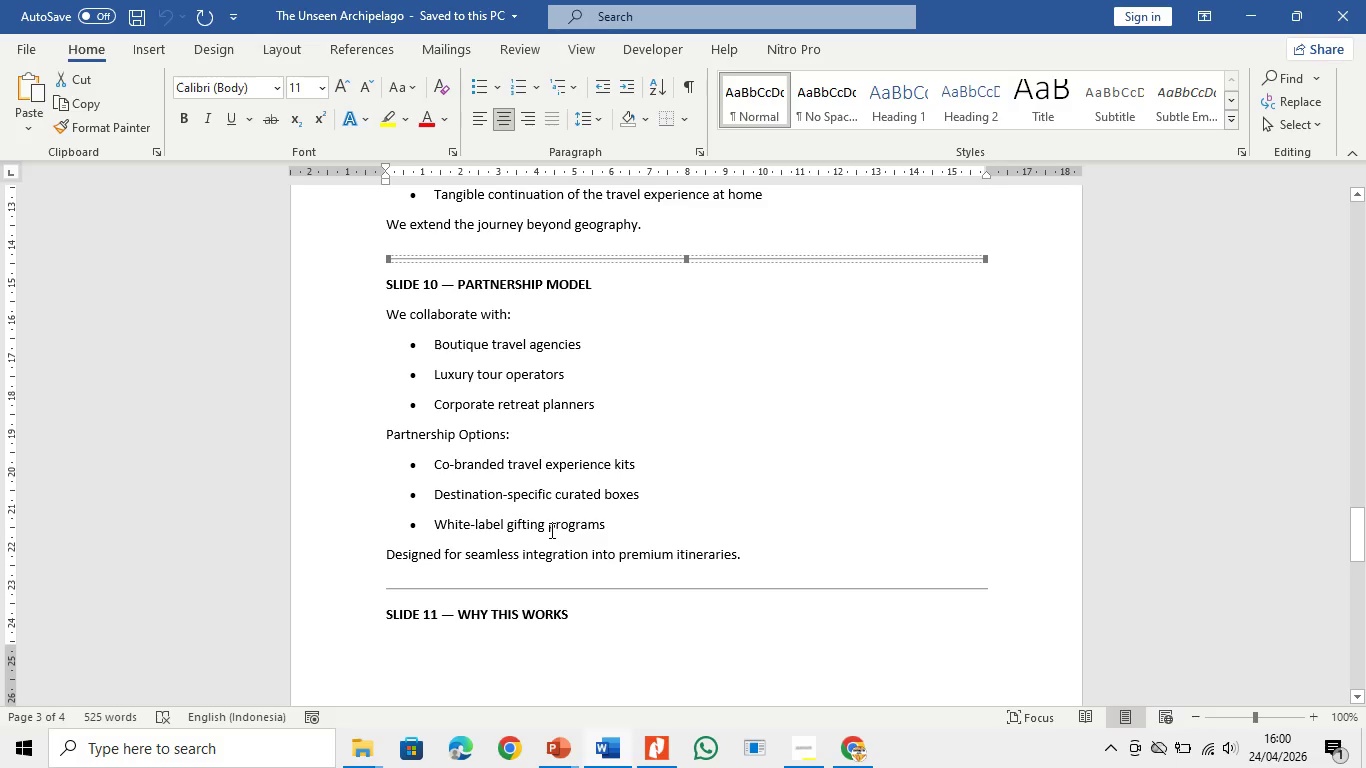 
left_click([550, 530])
 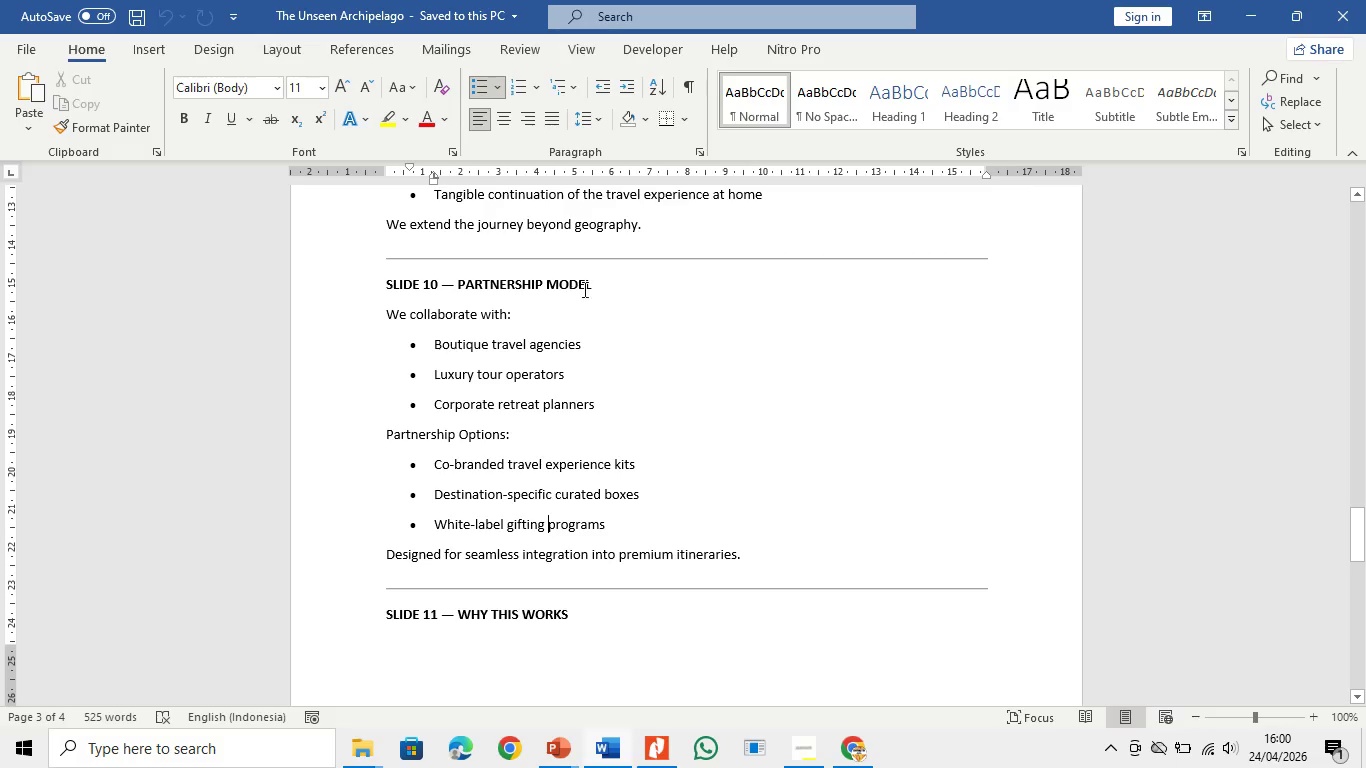 
left_click_drag(start_coordinate=[597, 281], to_coordinate=[472, 290])
 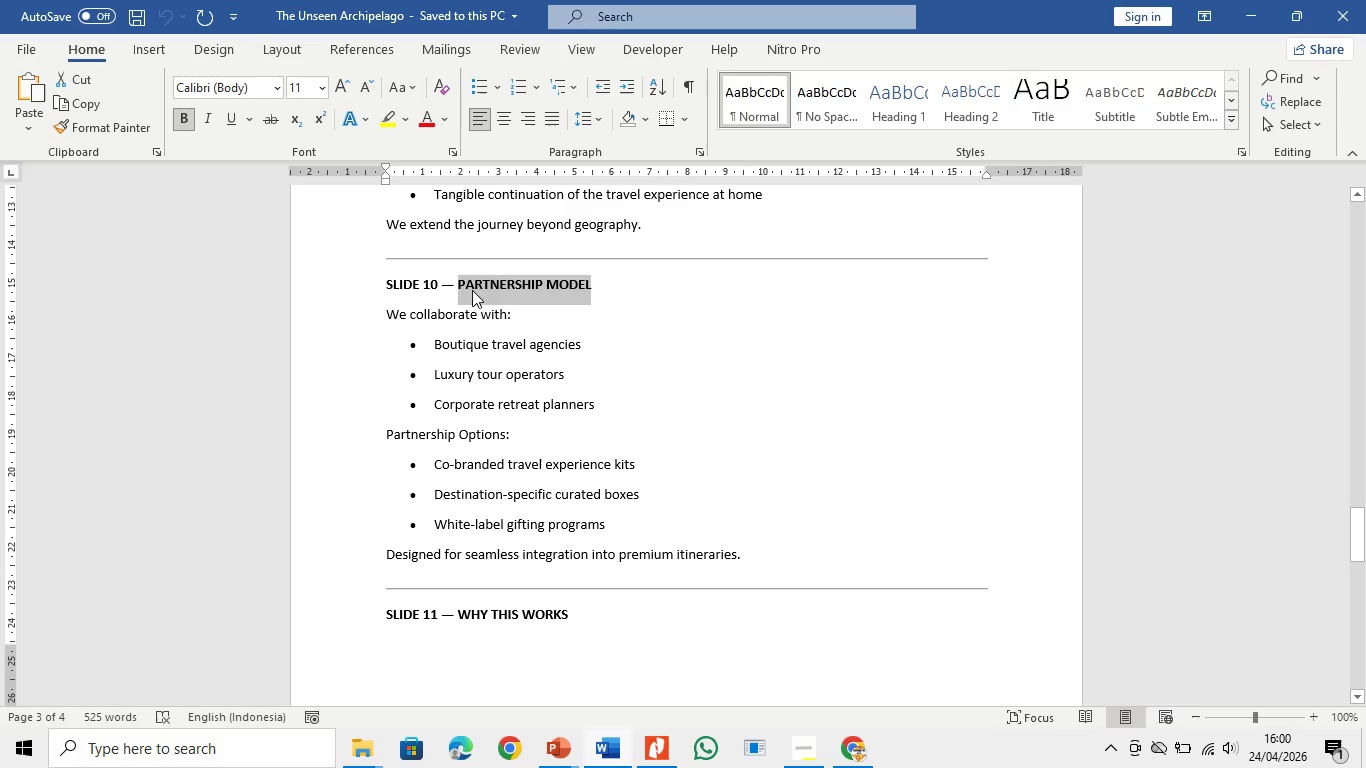 
key(Control+C)
 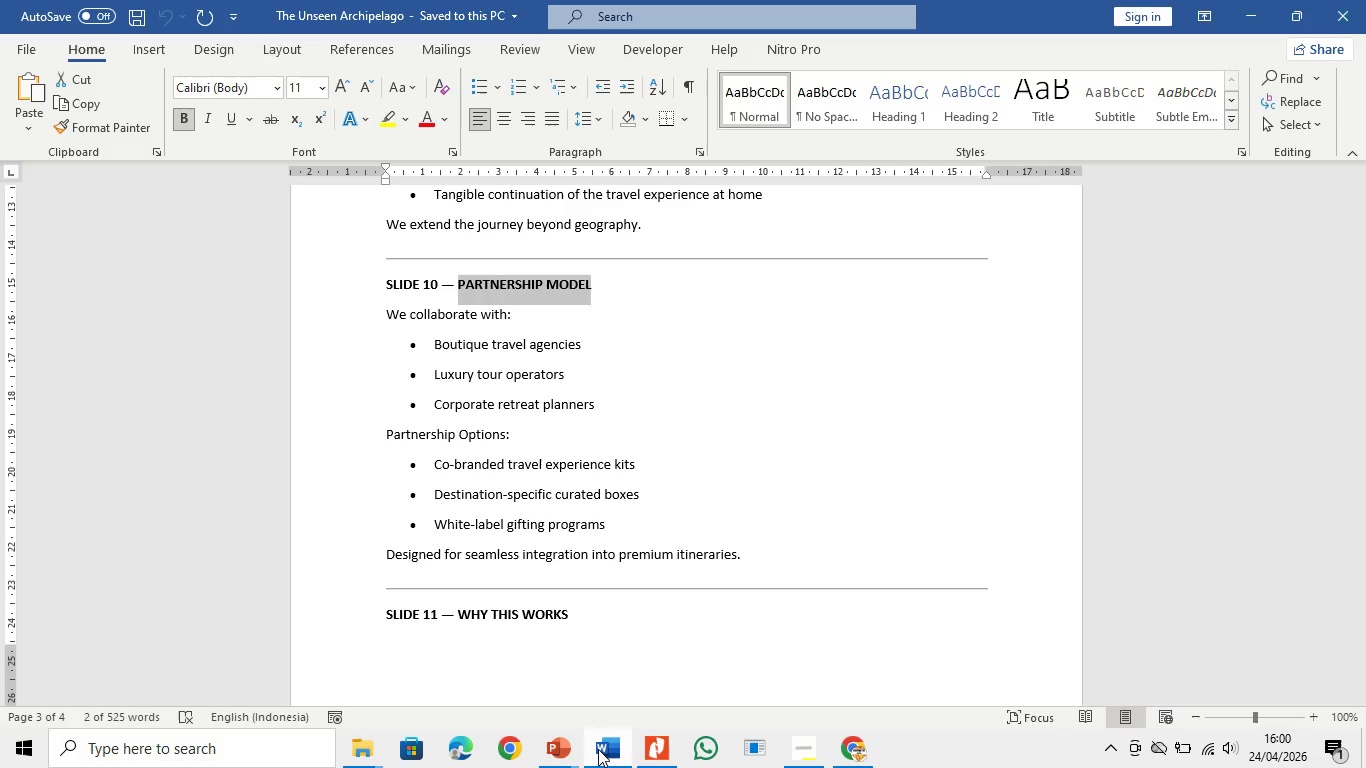 
left_click([598, 749])
 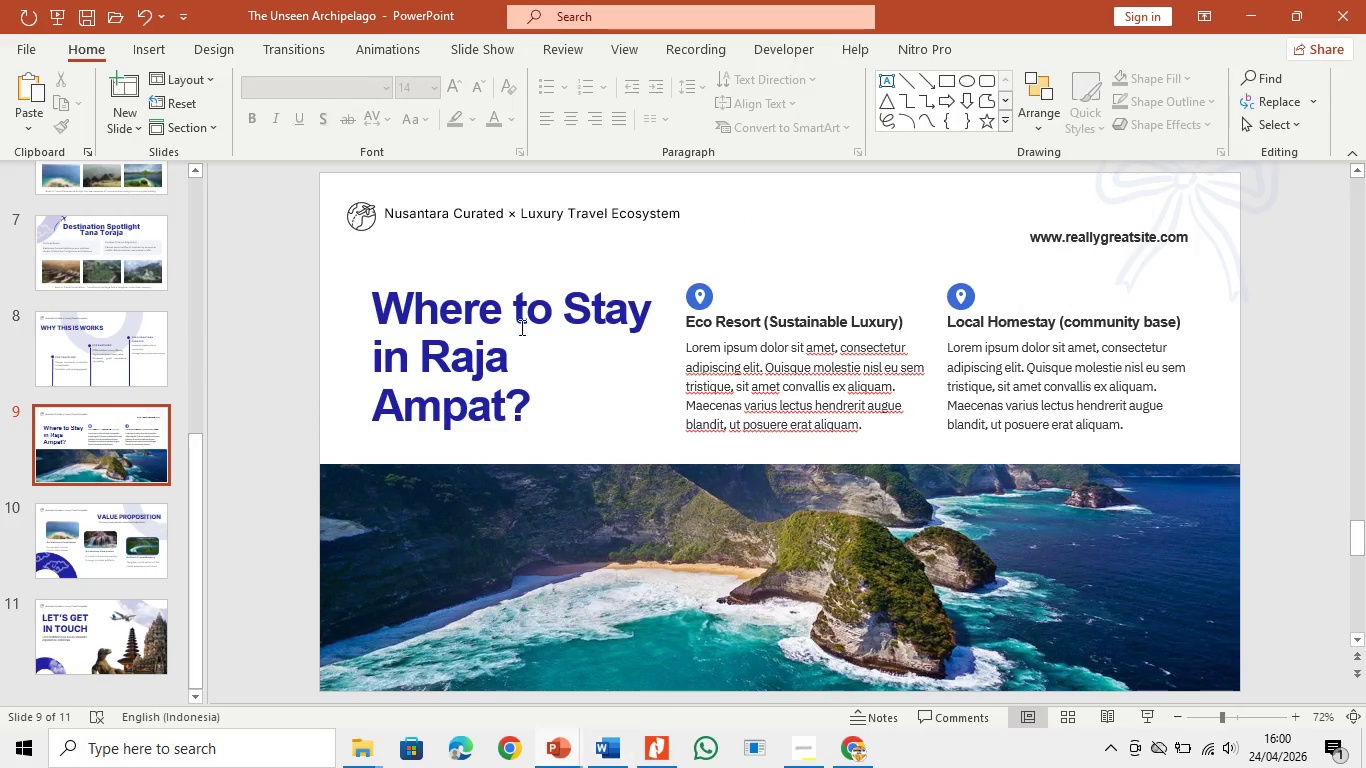 
left_click([517, 322])
 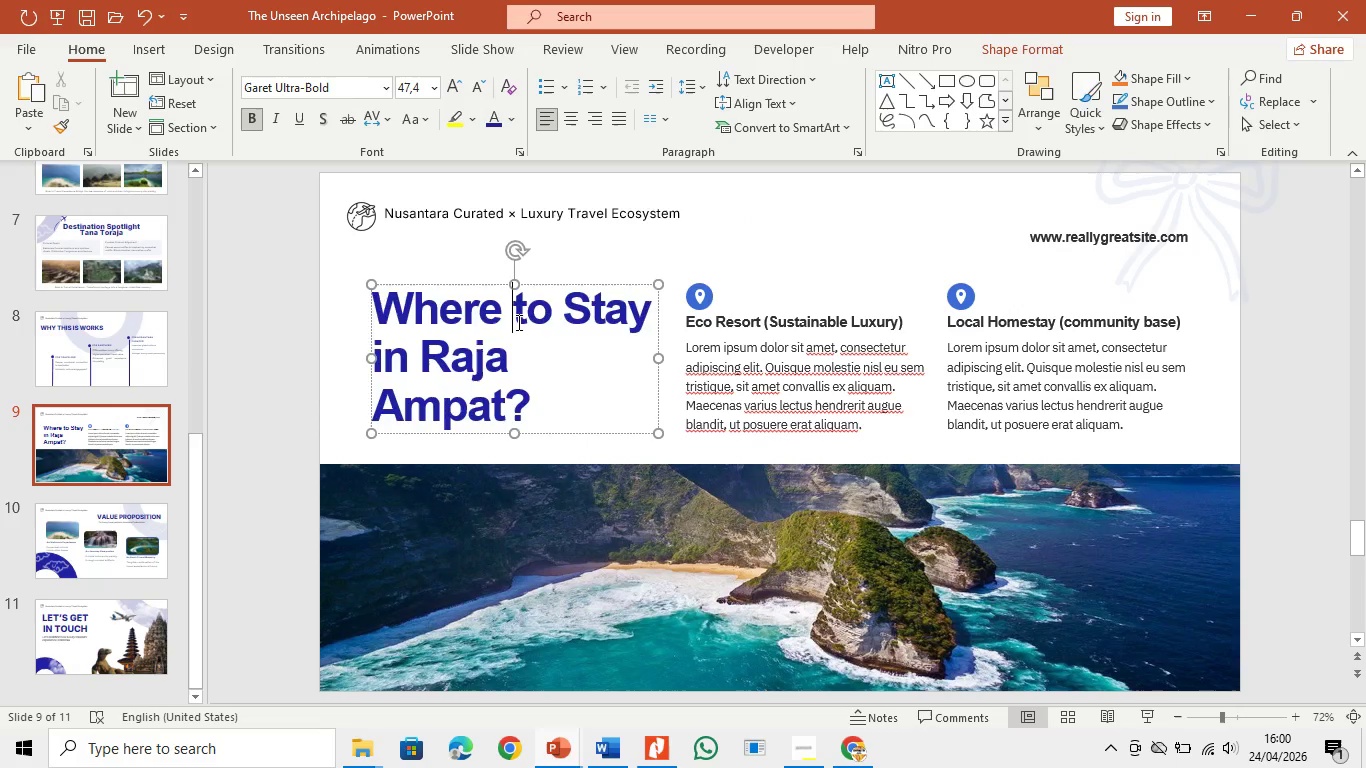 
key(Control+A)
 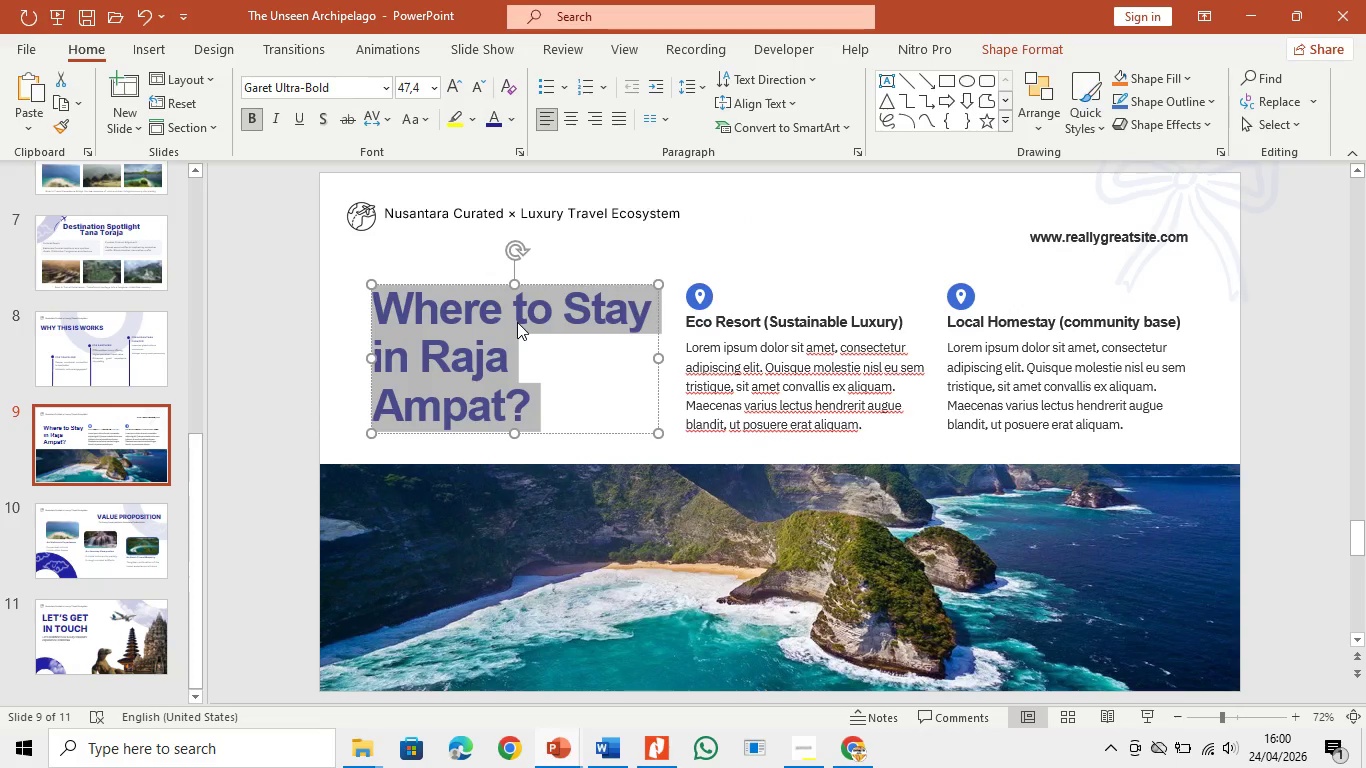 
key(Control+V)
 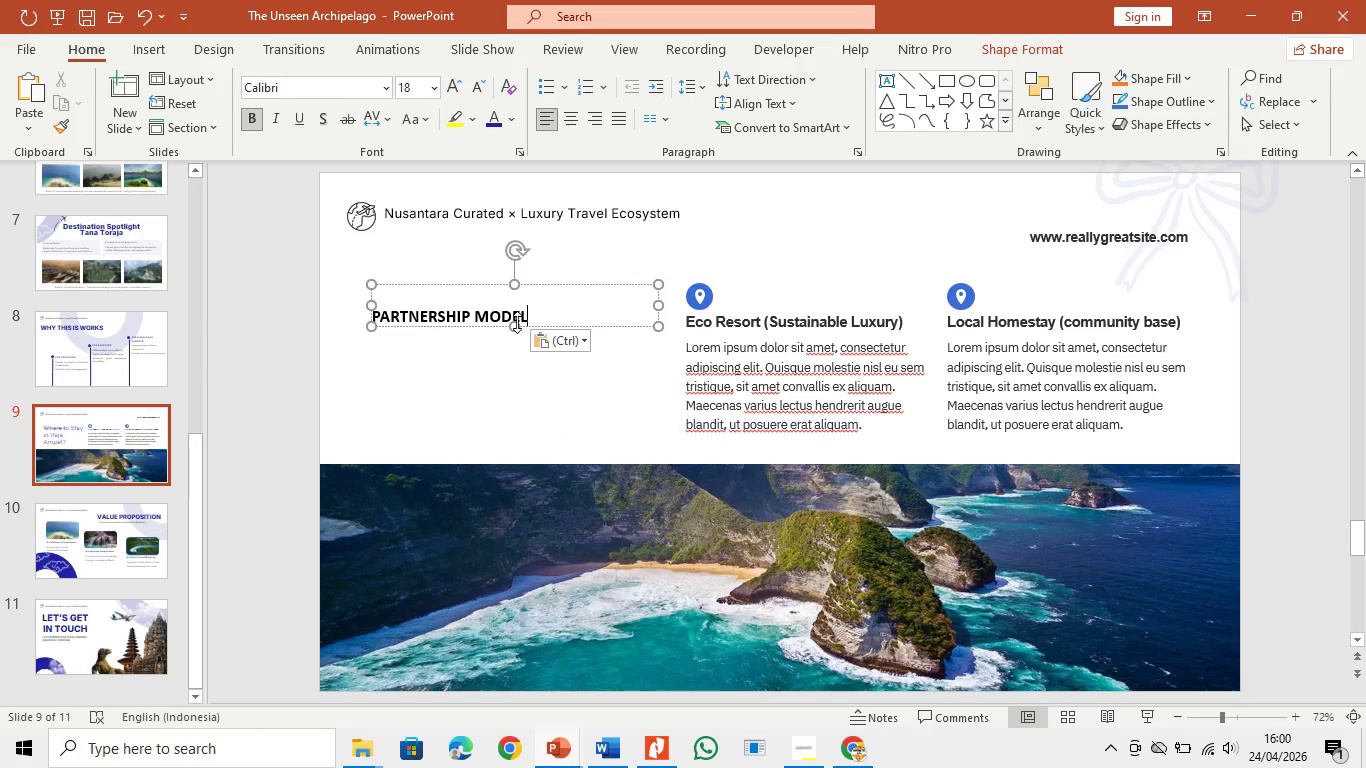 
key(Control+A)
 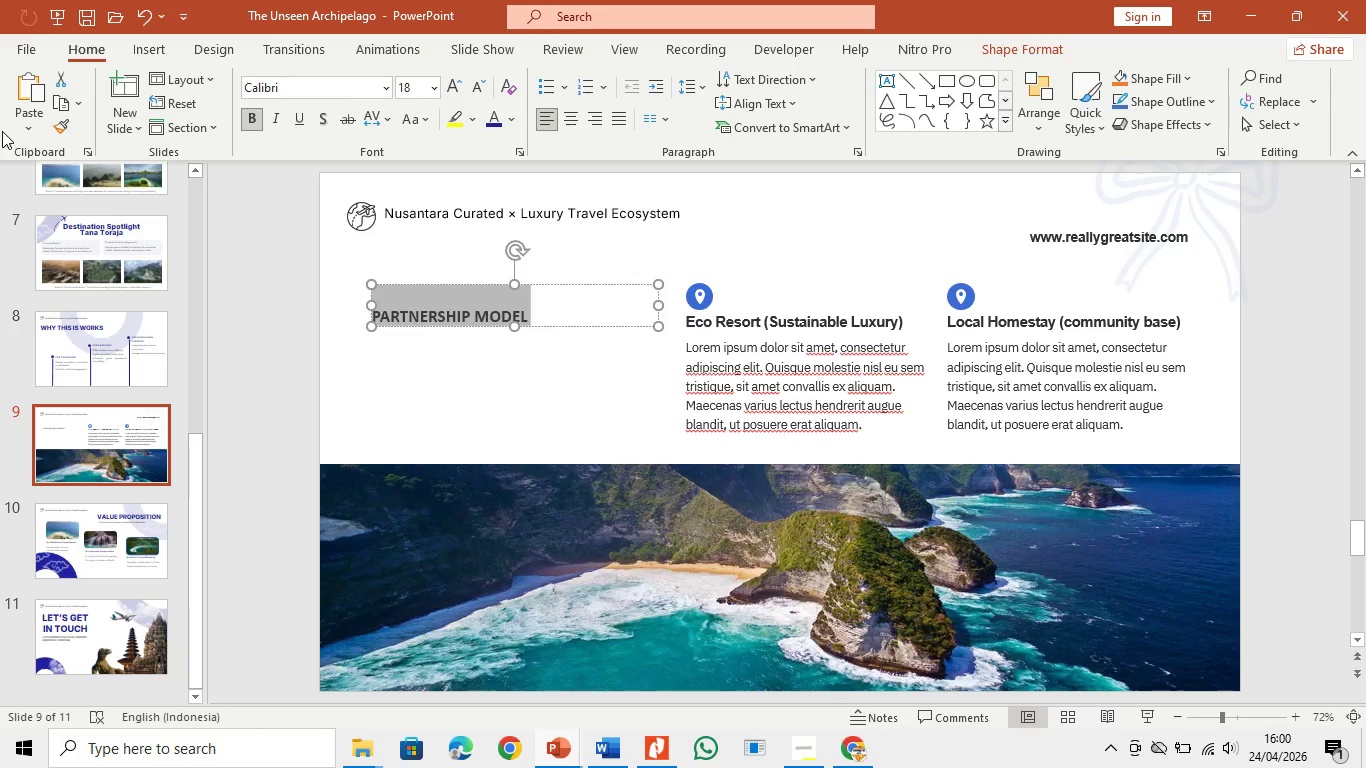 
key(Control+Z)
 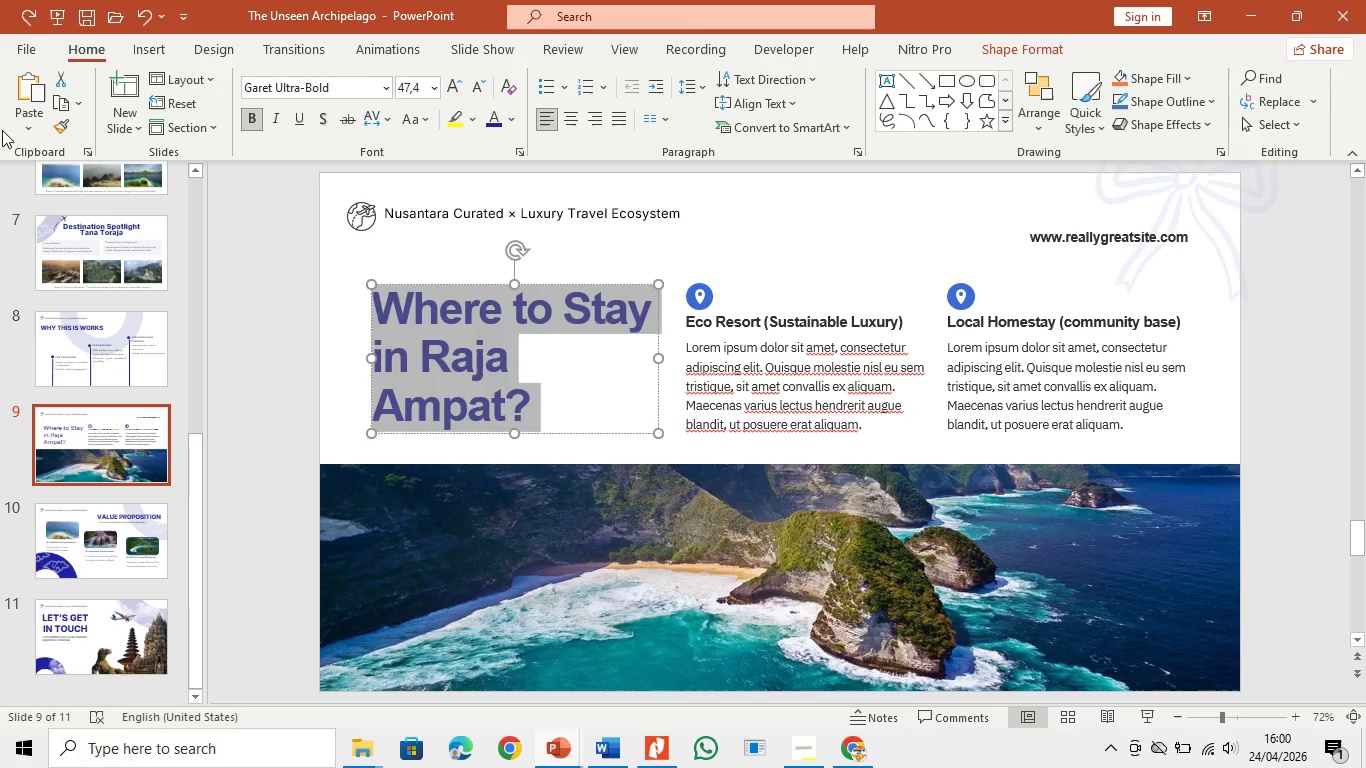 
key(Control+Z)
 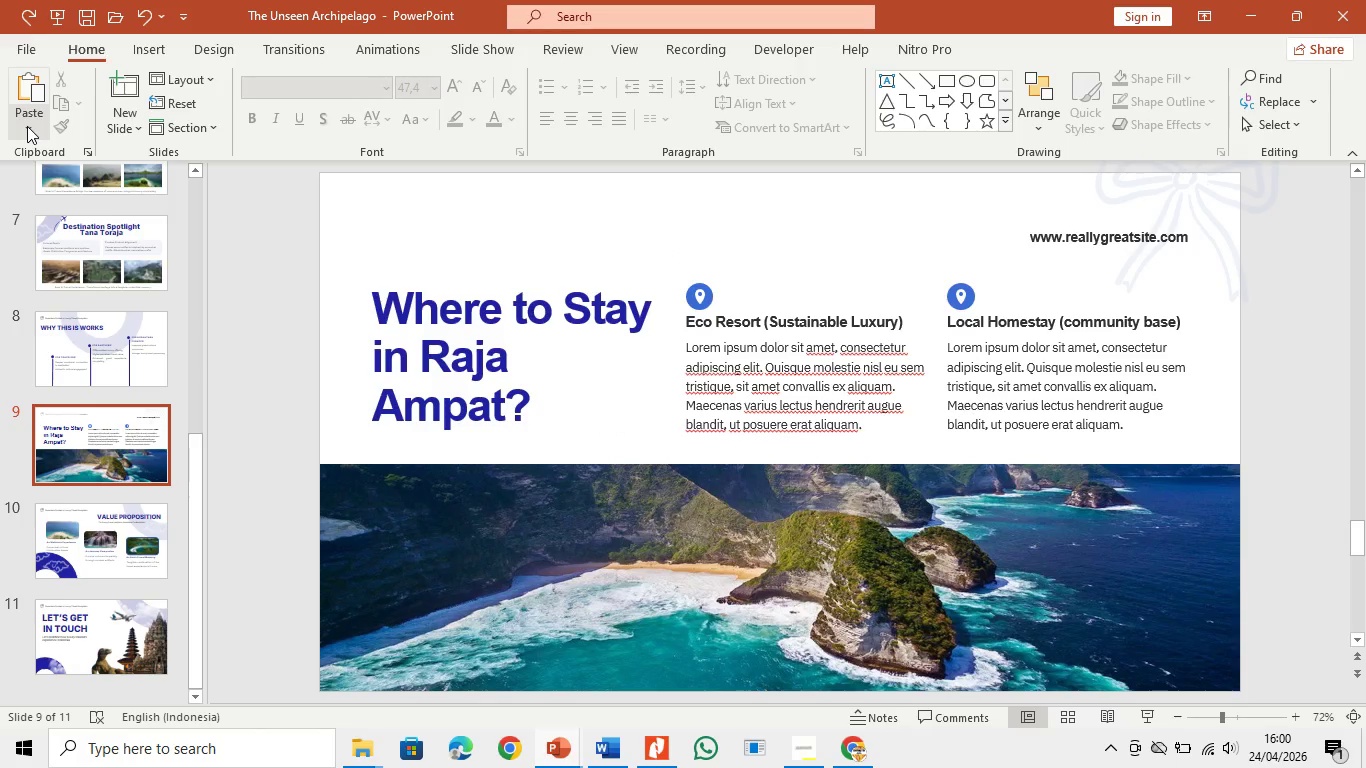 
left_click([27, 126])
 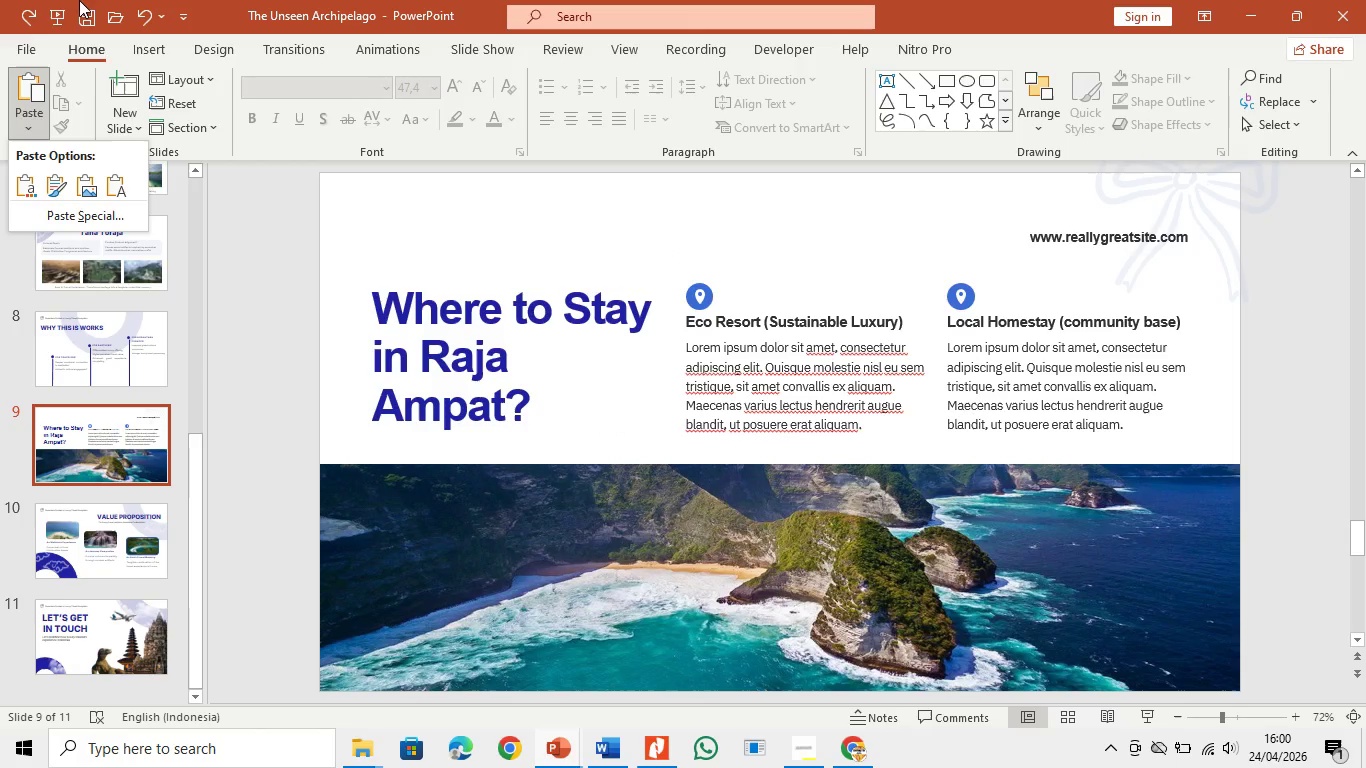 
left_click([31, 20])
 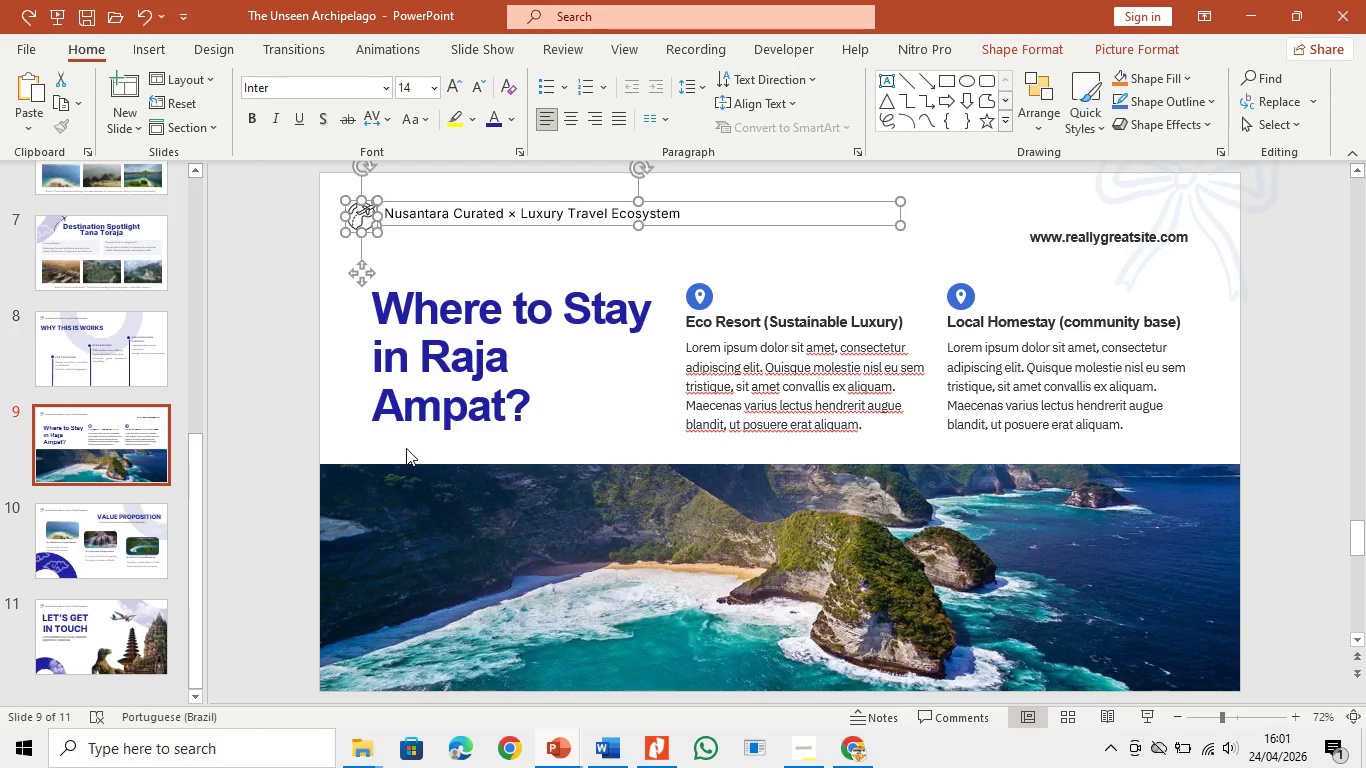 
left_click([463, 398])
 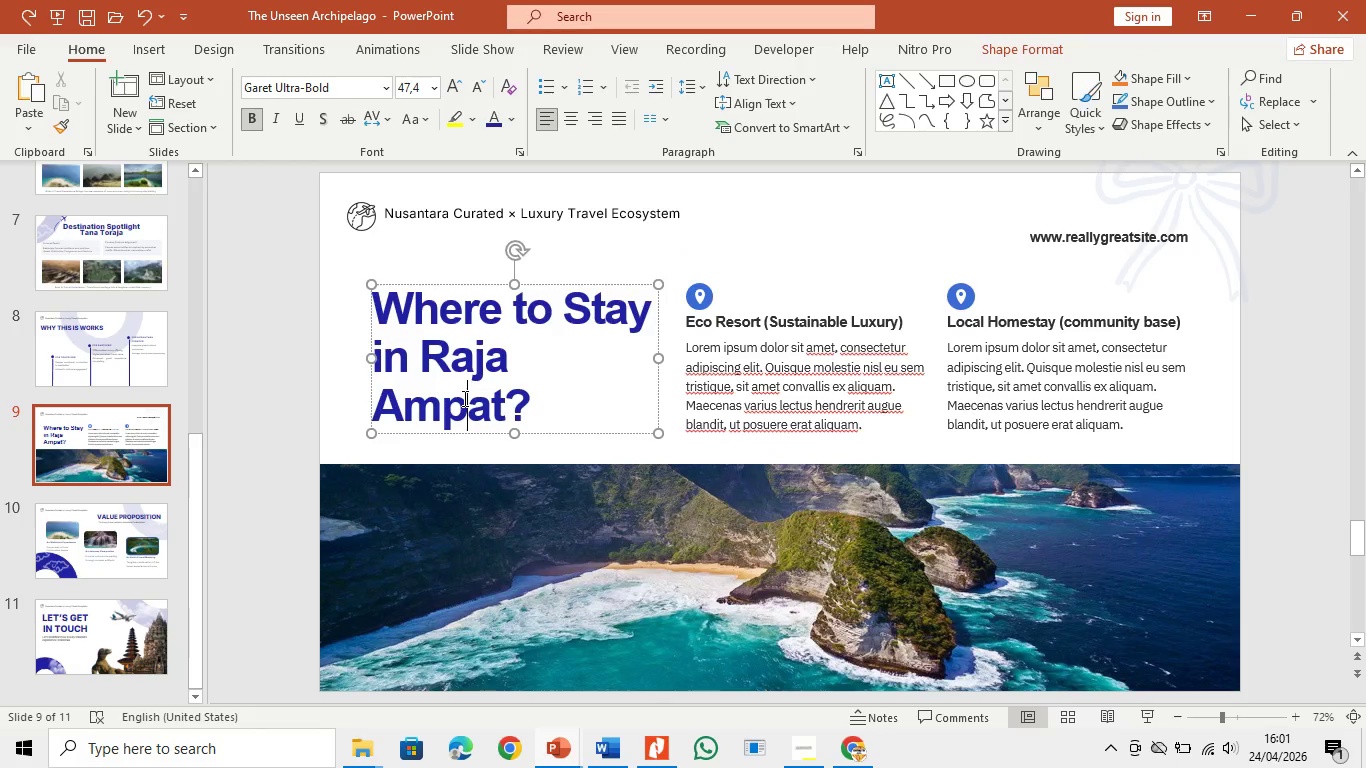 
key(Control+A)
 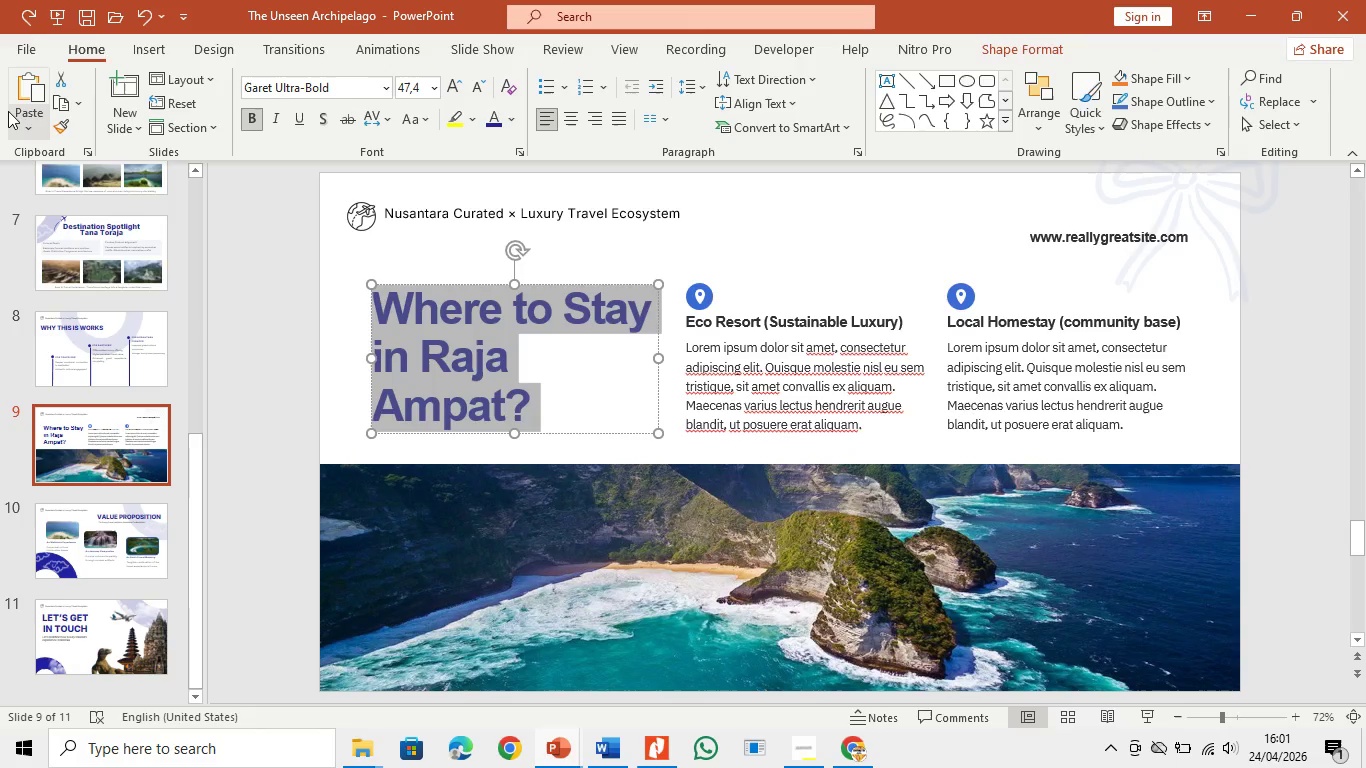 
left_click([23, 129])
 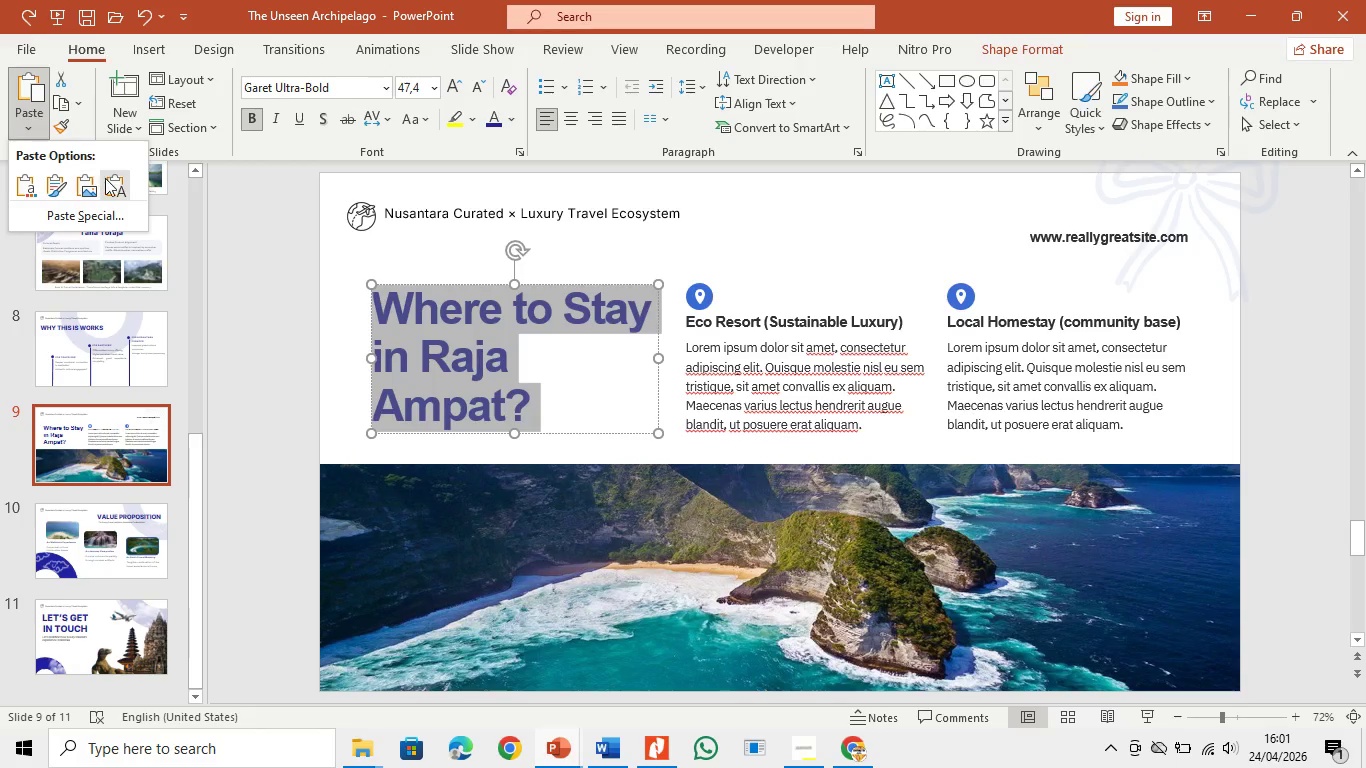 
left_click([113, 185])
 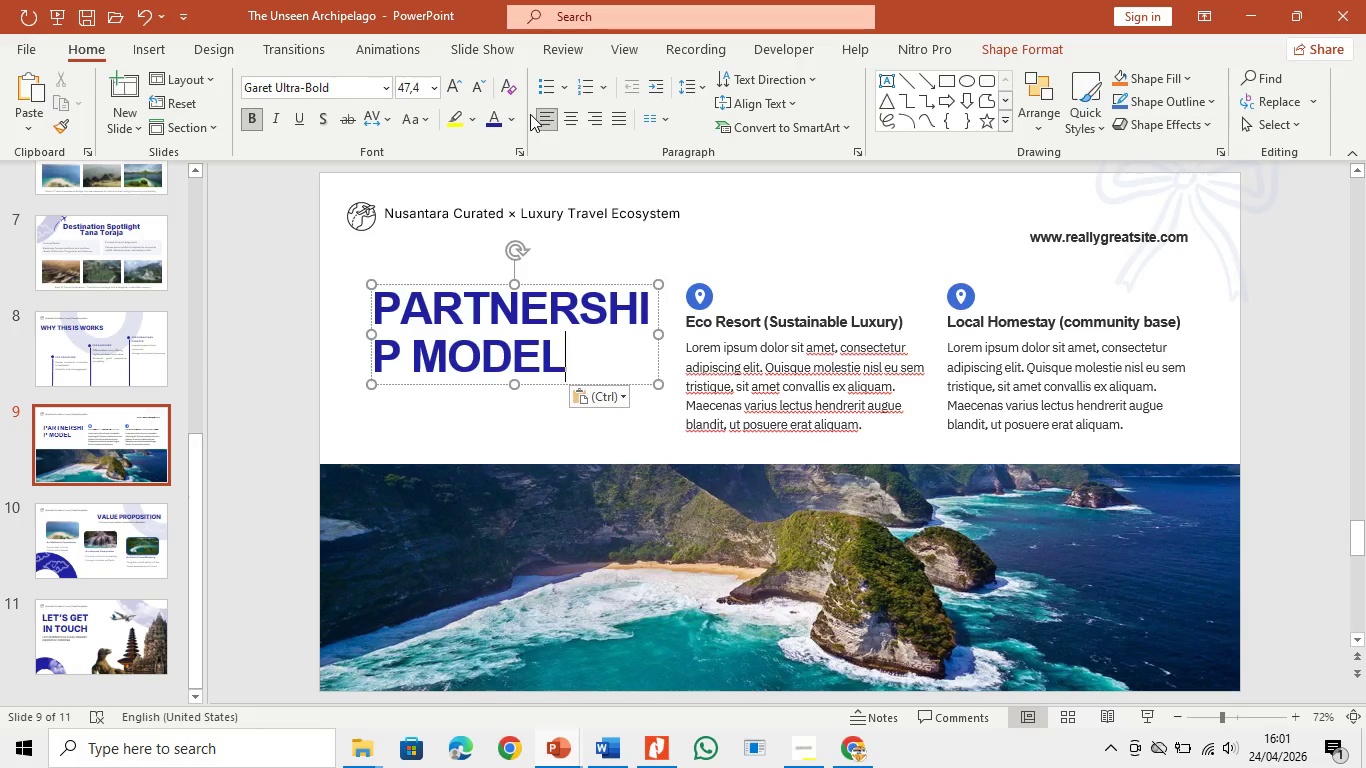 
wait(5.77)
 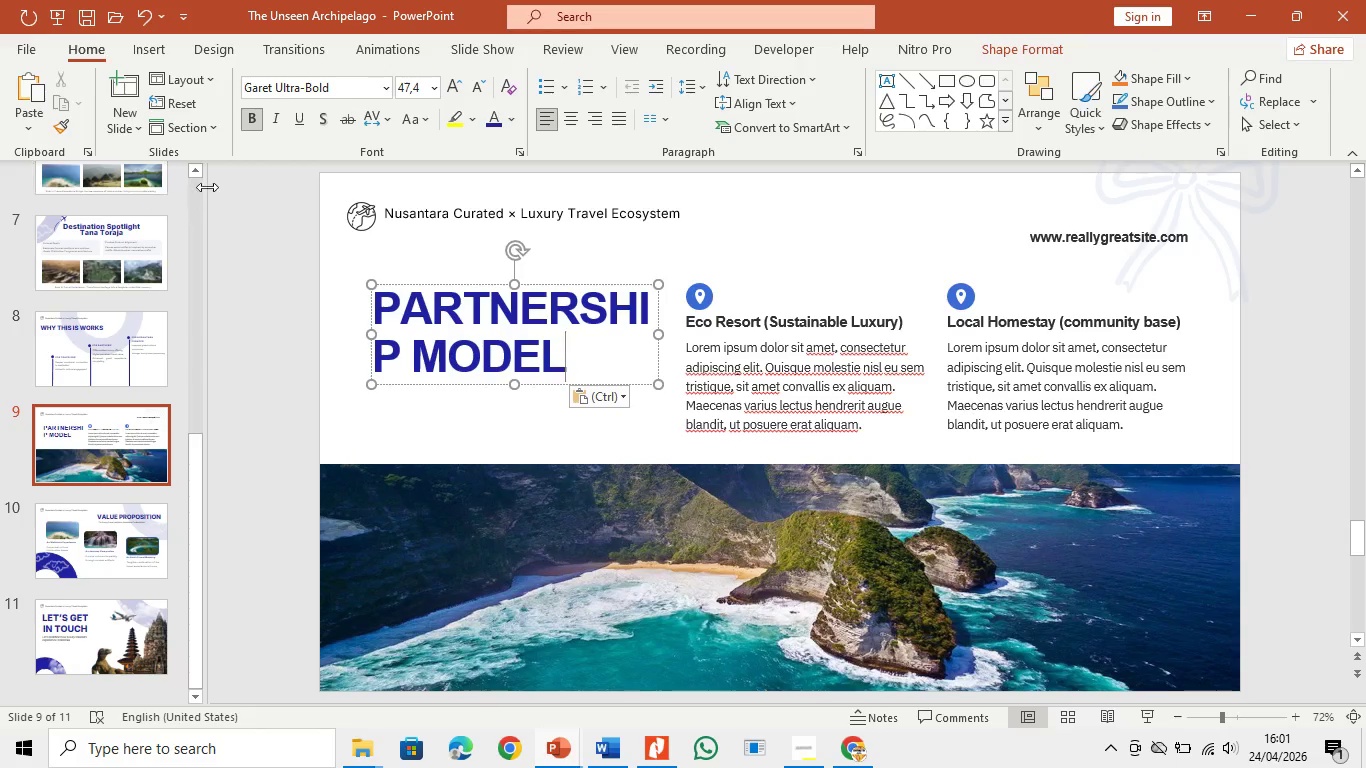 
left_click([419, 114])
 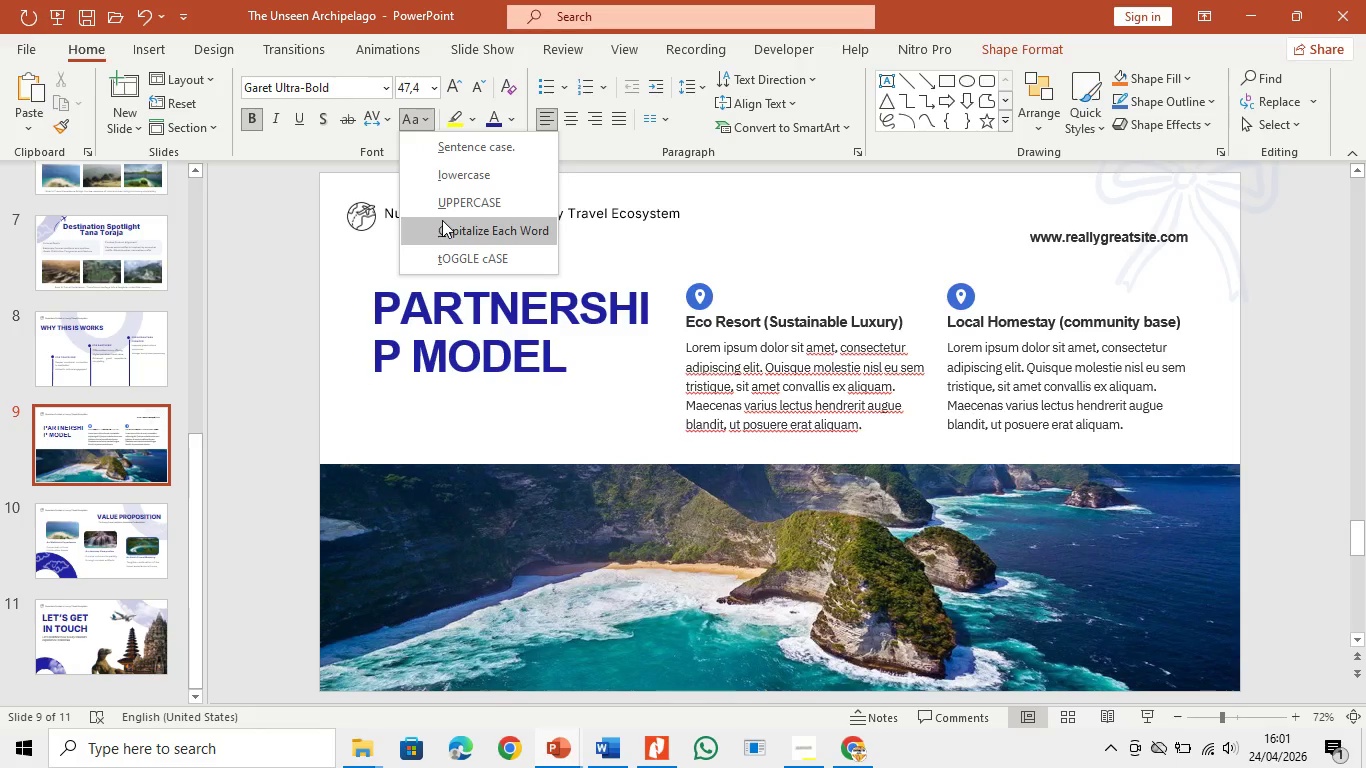 
double_click([442, 220])
 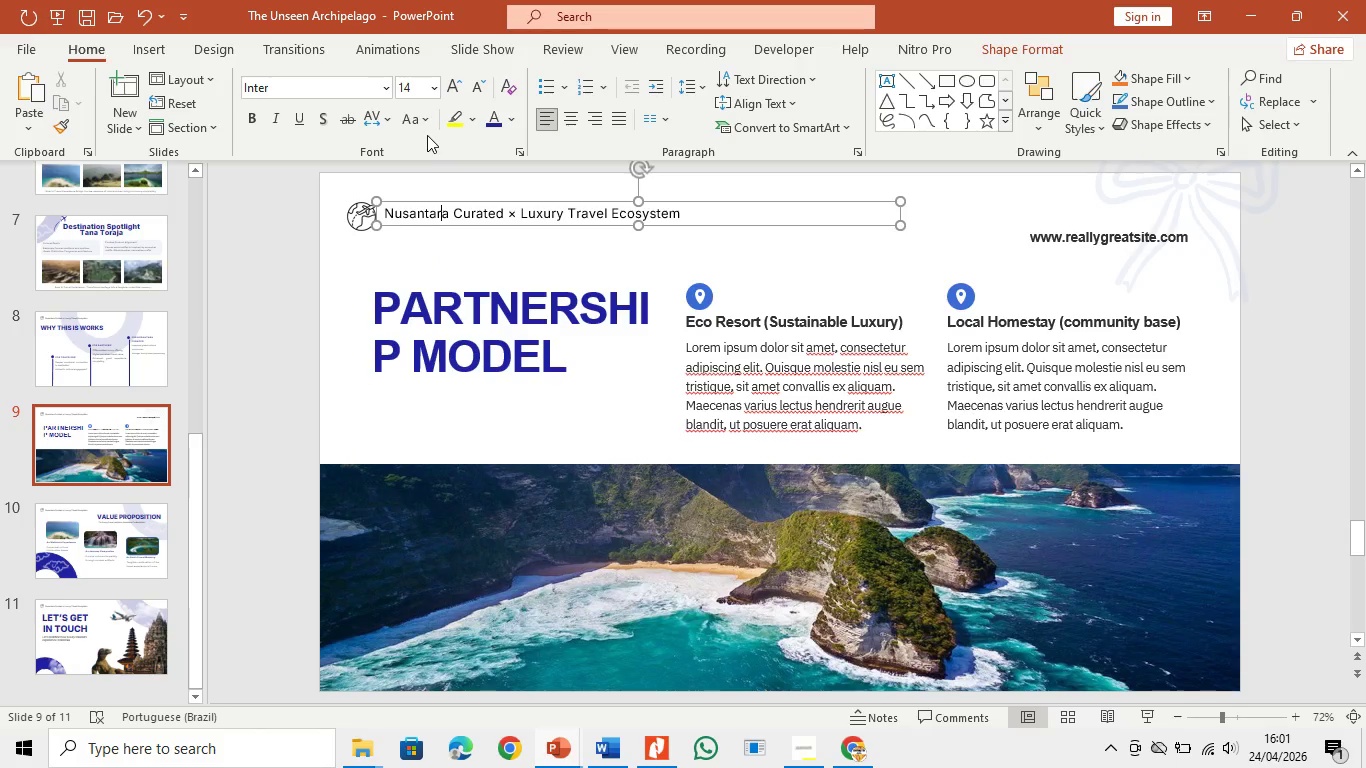 
left_click([433, 295])
 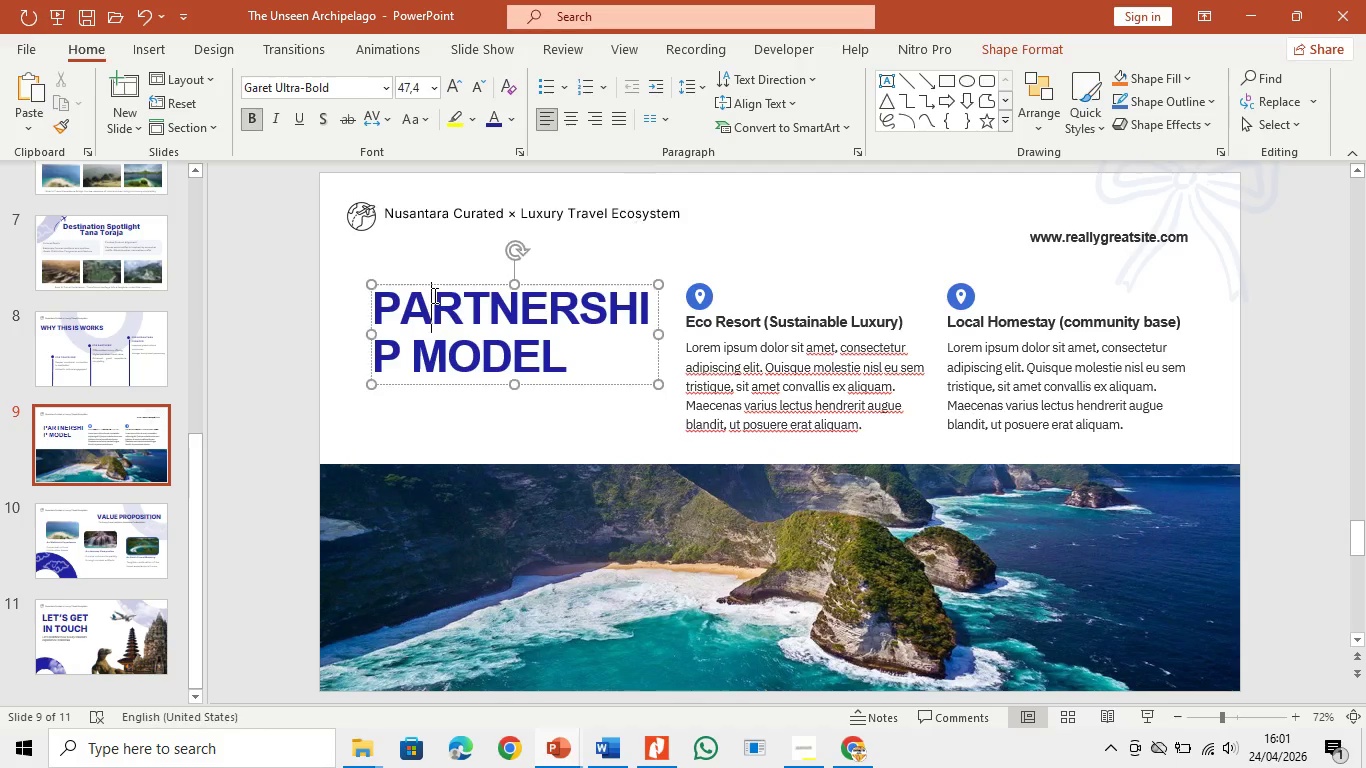 
key(Control+A)
 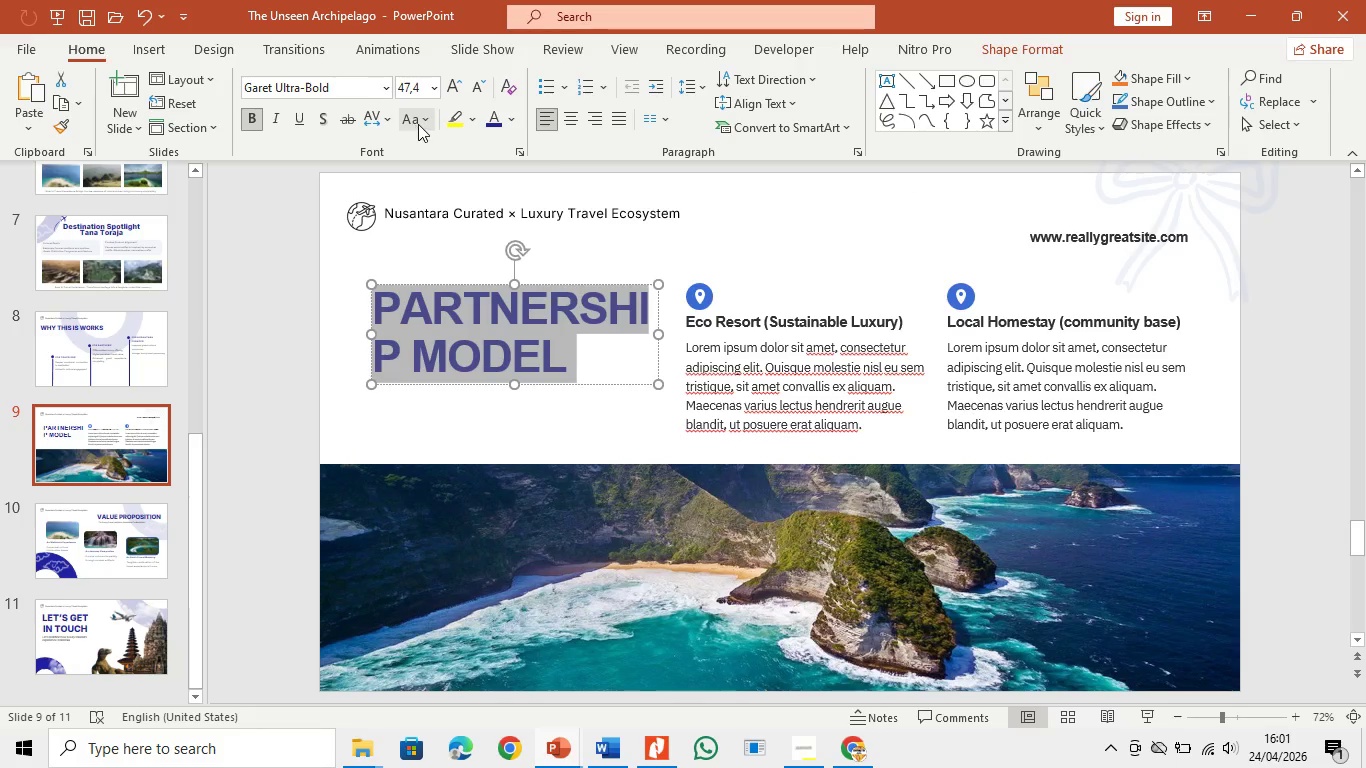 
left_click([418, 124])
 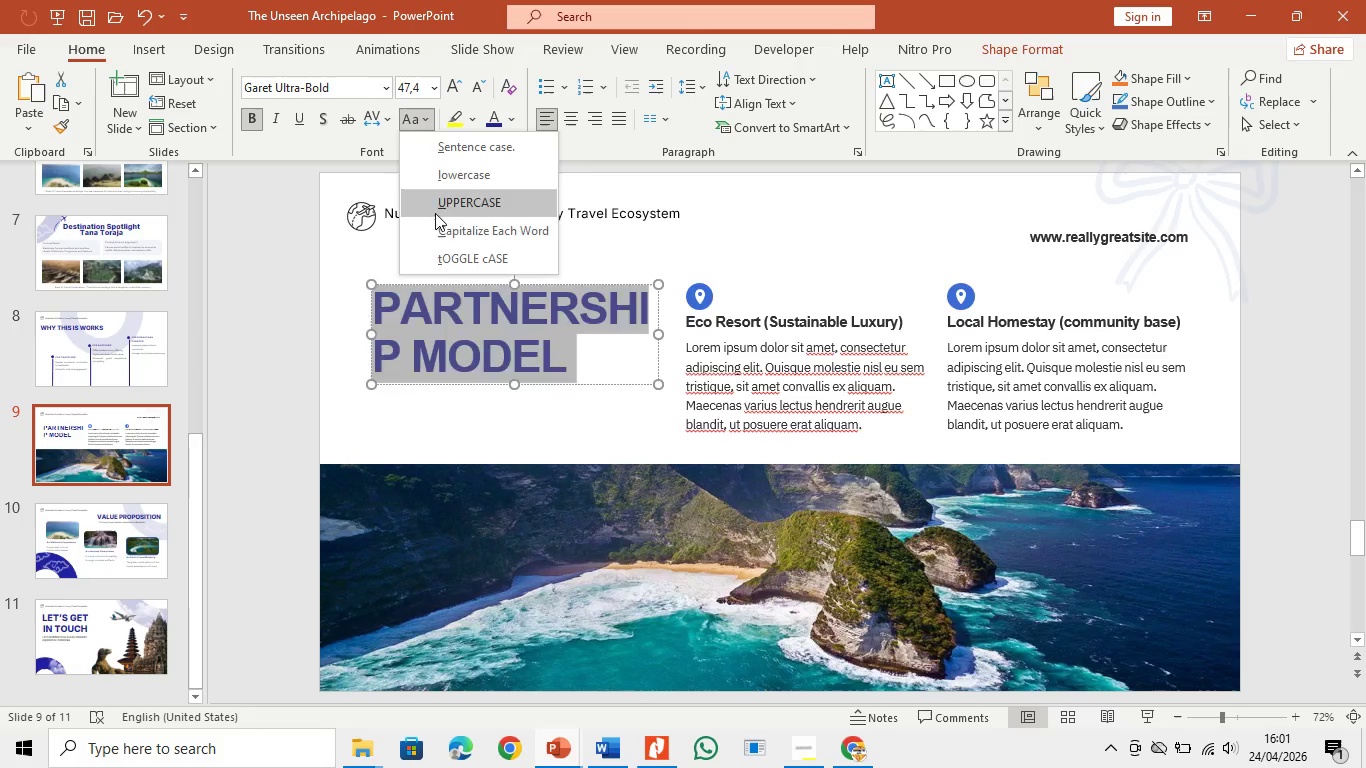 
left_click([440, 231])
 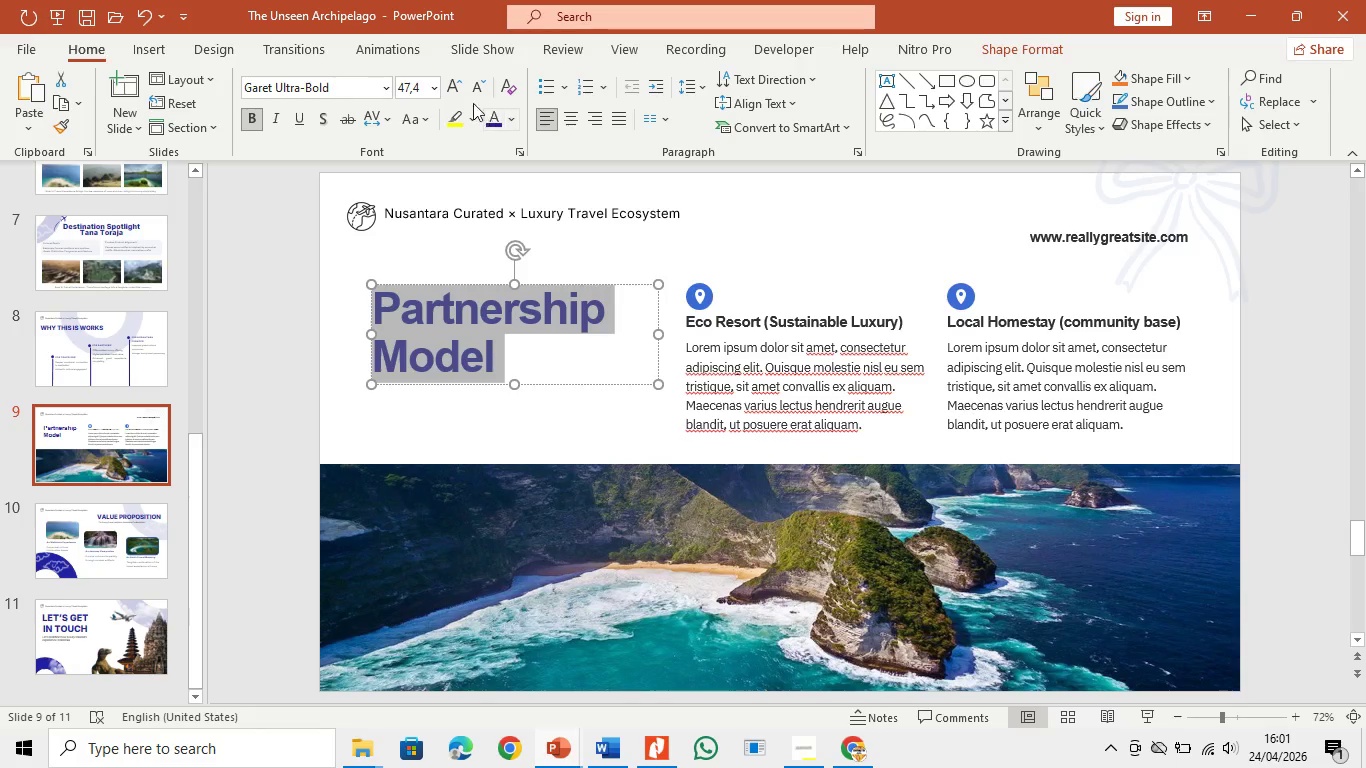 
double_click([453, 86])
 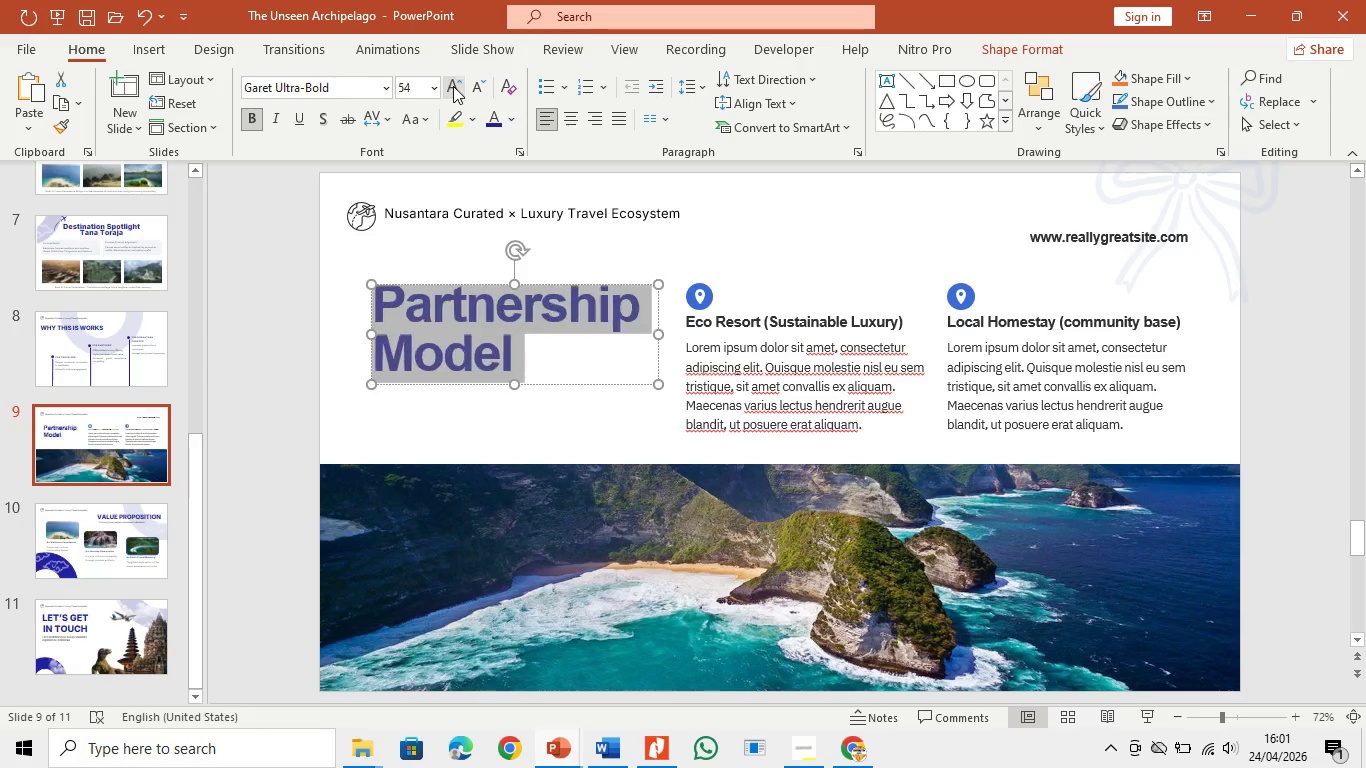 
triple_click([453, 86])
 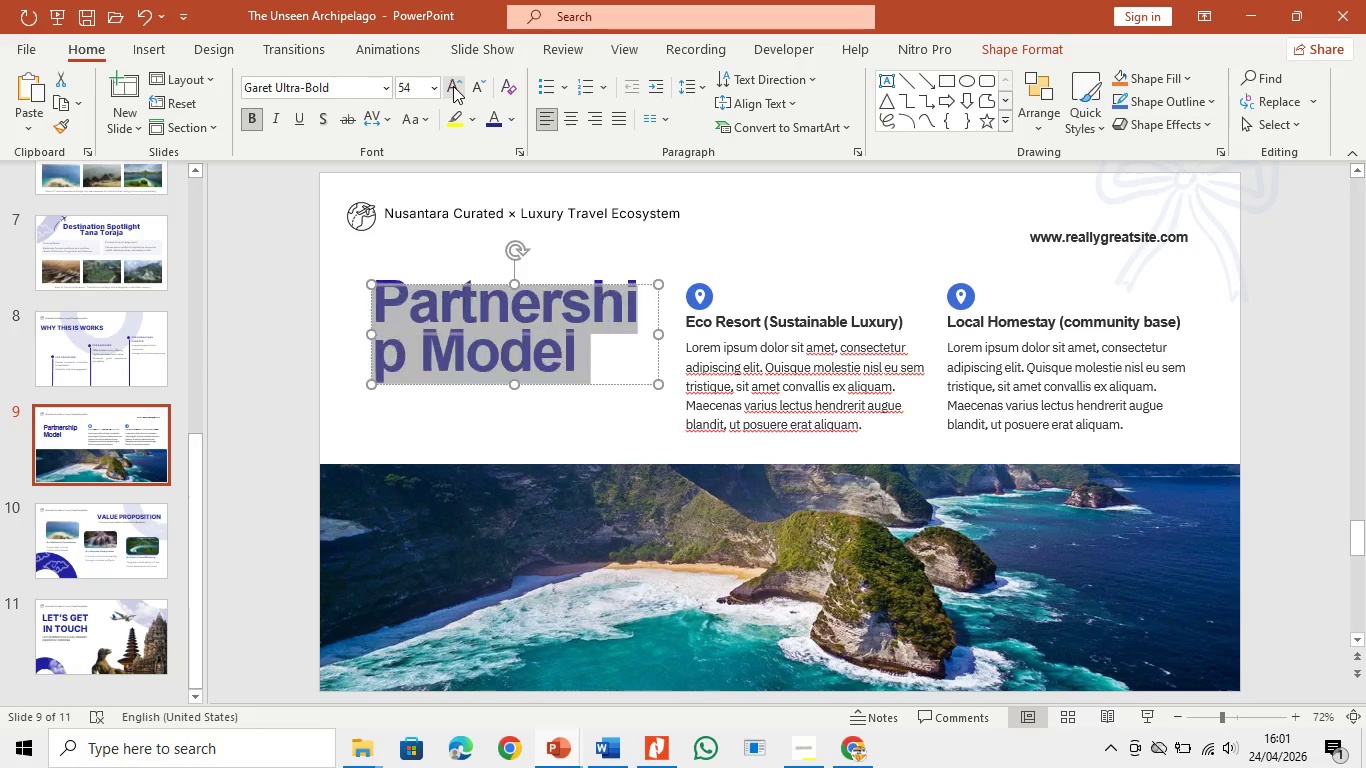 
triple_click([453, 86])
 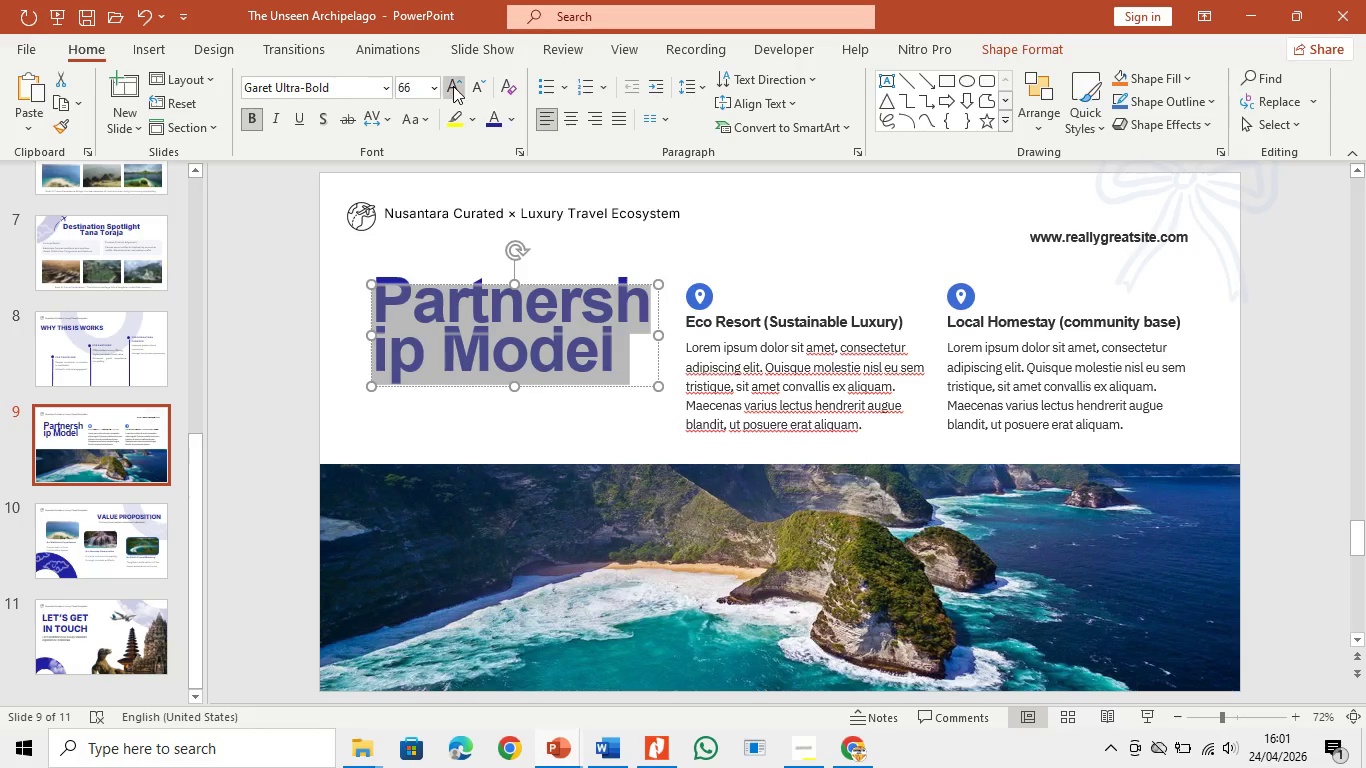 
double_click([453, 86])
 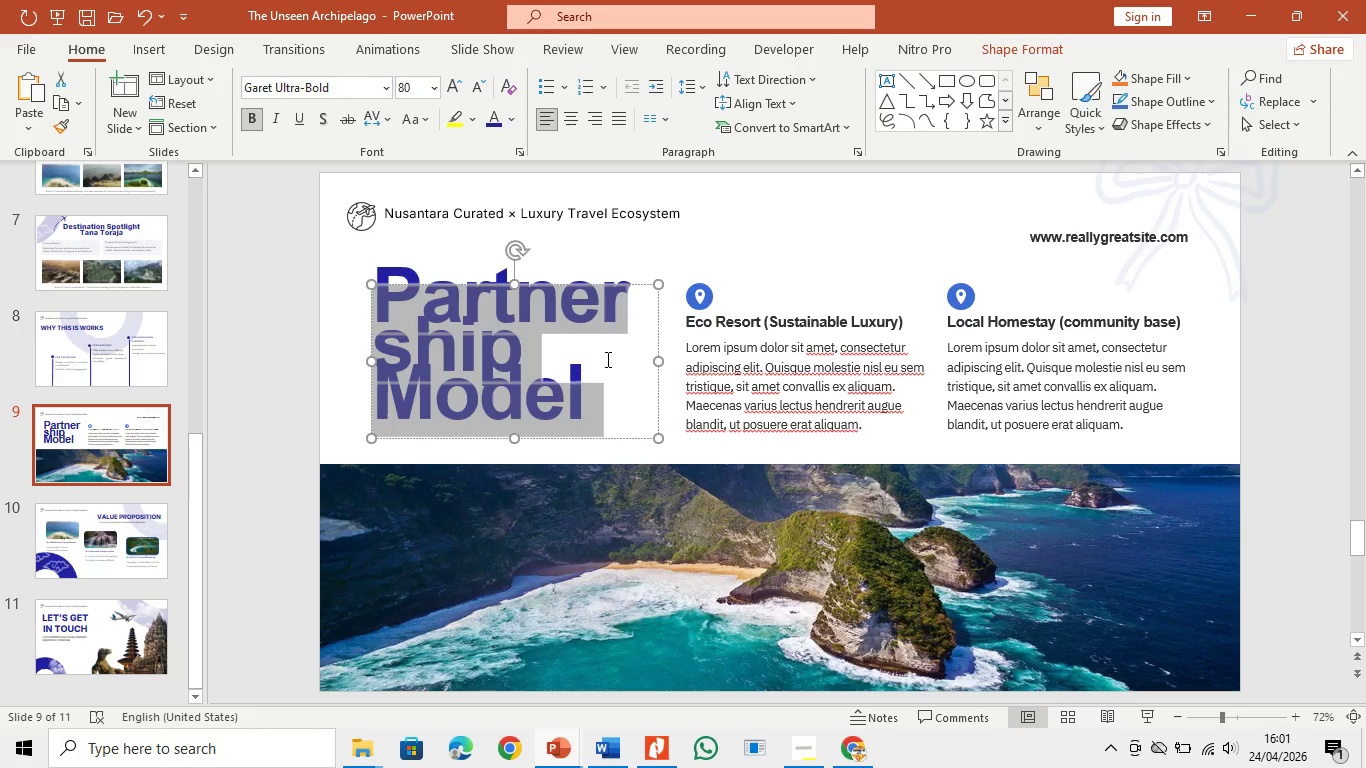 
left_click_drag(start_coordinate=[661, 360], to_coordinate=[826, 355])
 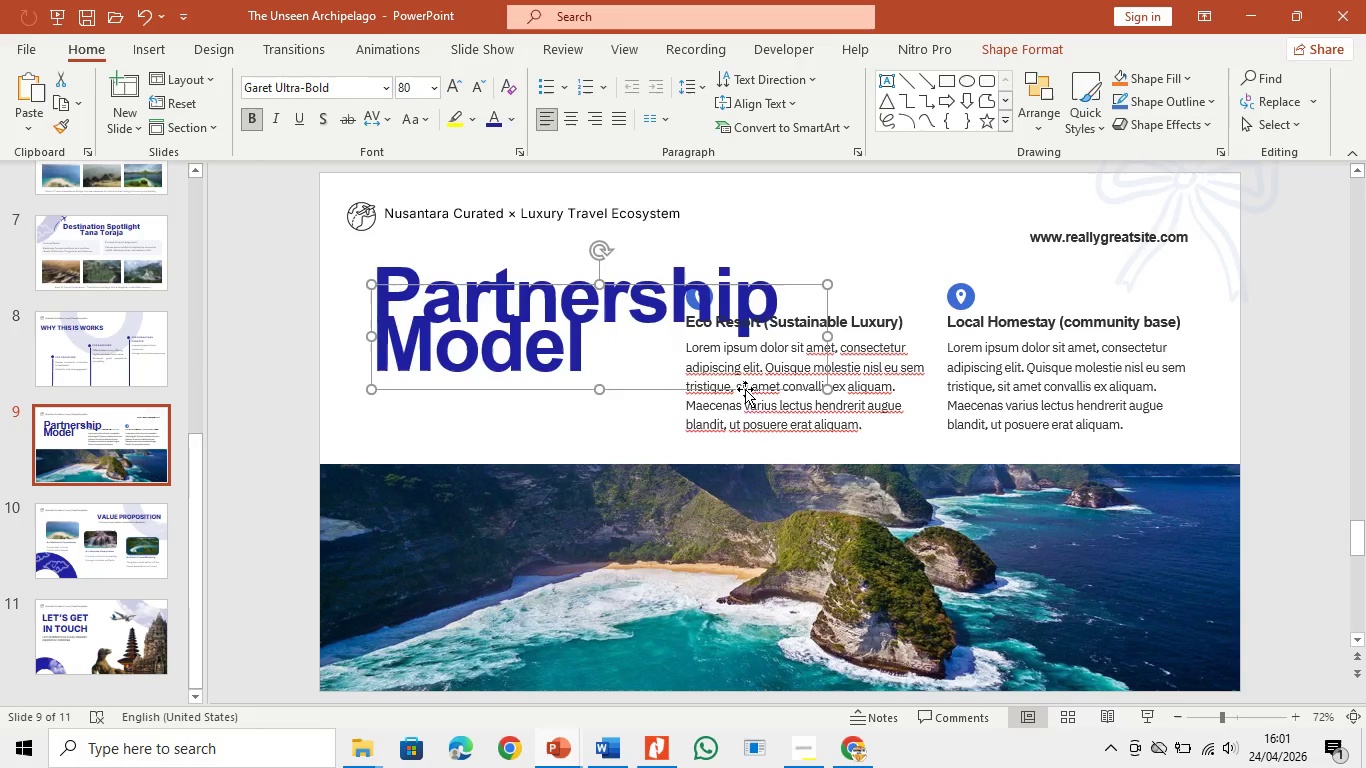 
left_click_drag(start_coordinate=[745, 389], to_coordinate=[724, 417])
 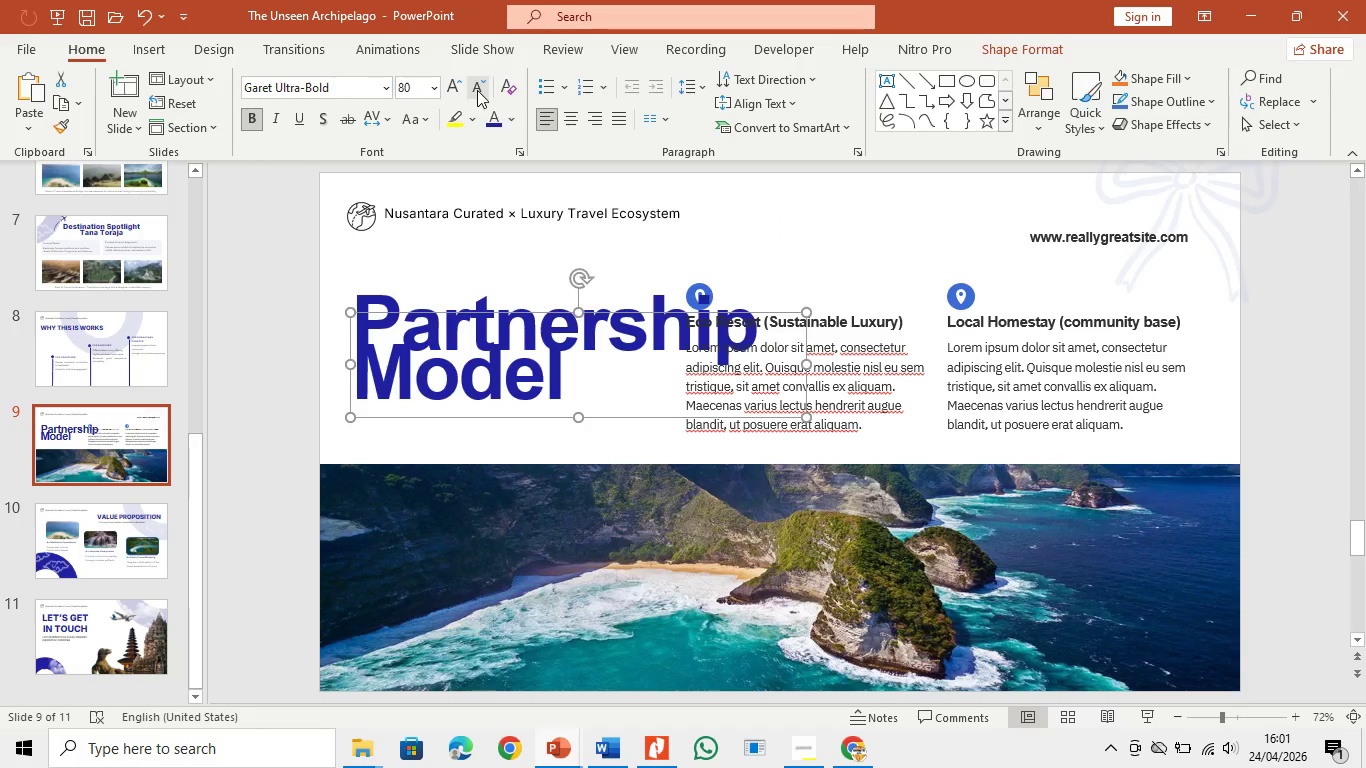 
double_click([477, 90])
 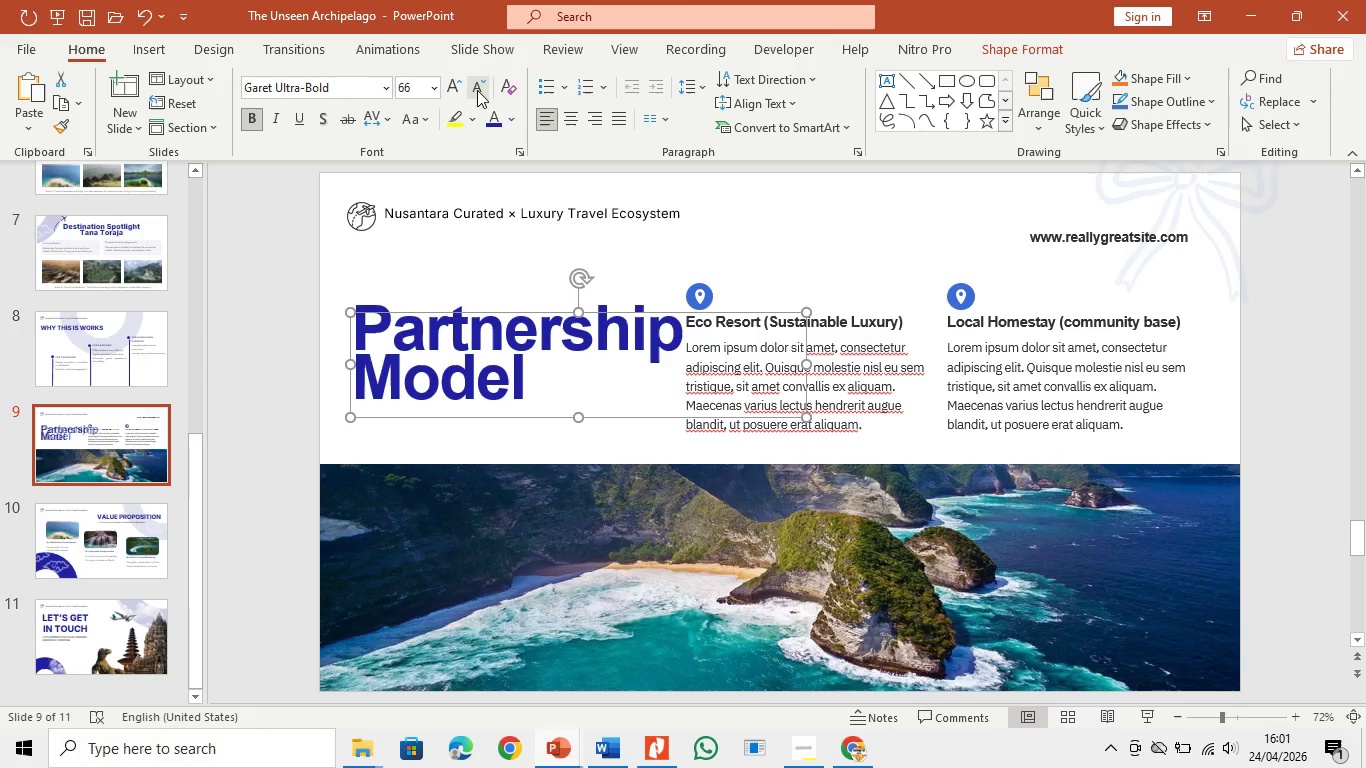 
left_click([477, 90])
 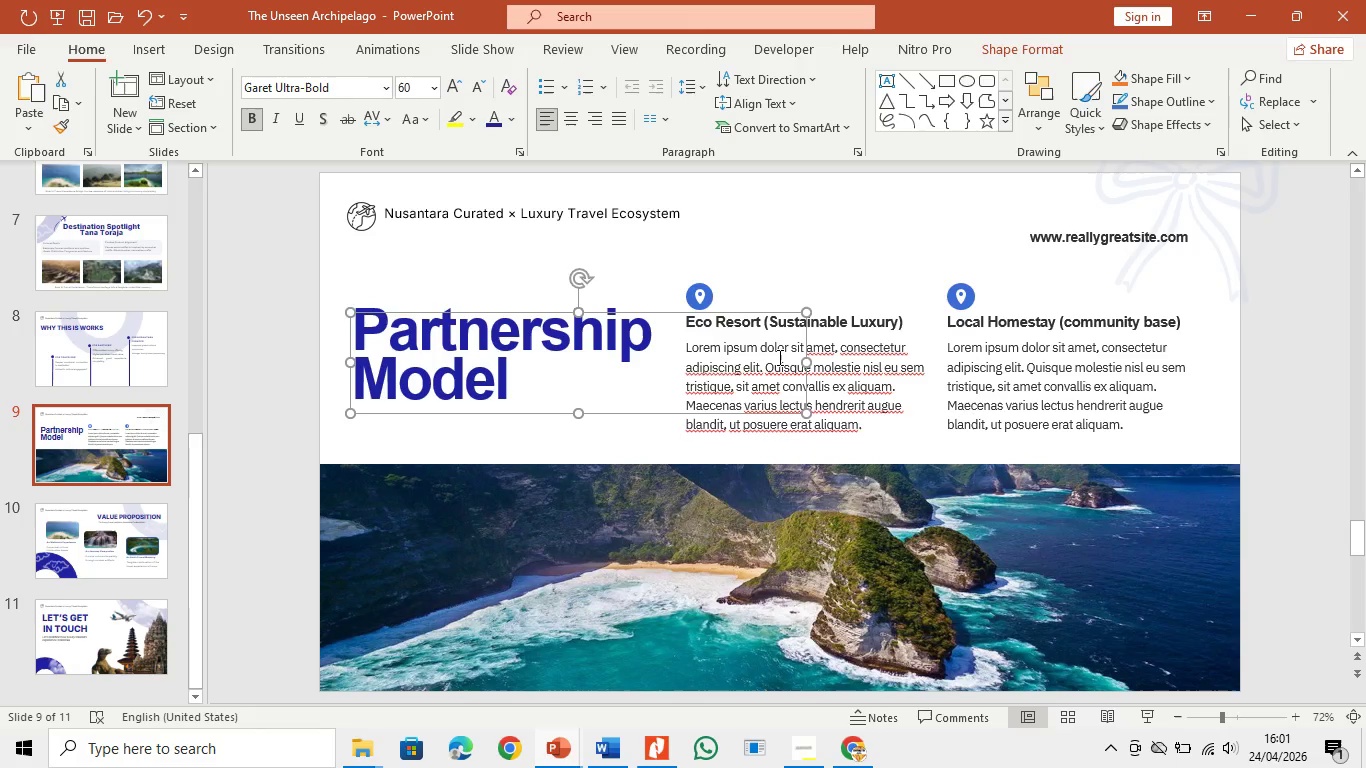 
left_click_drag(start_coordinate=[803, 366], to_coordinate=[665, 376])
 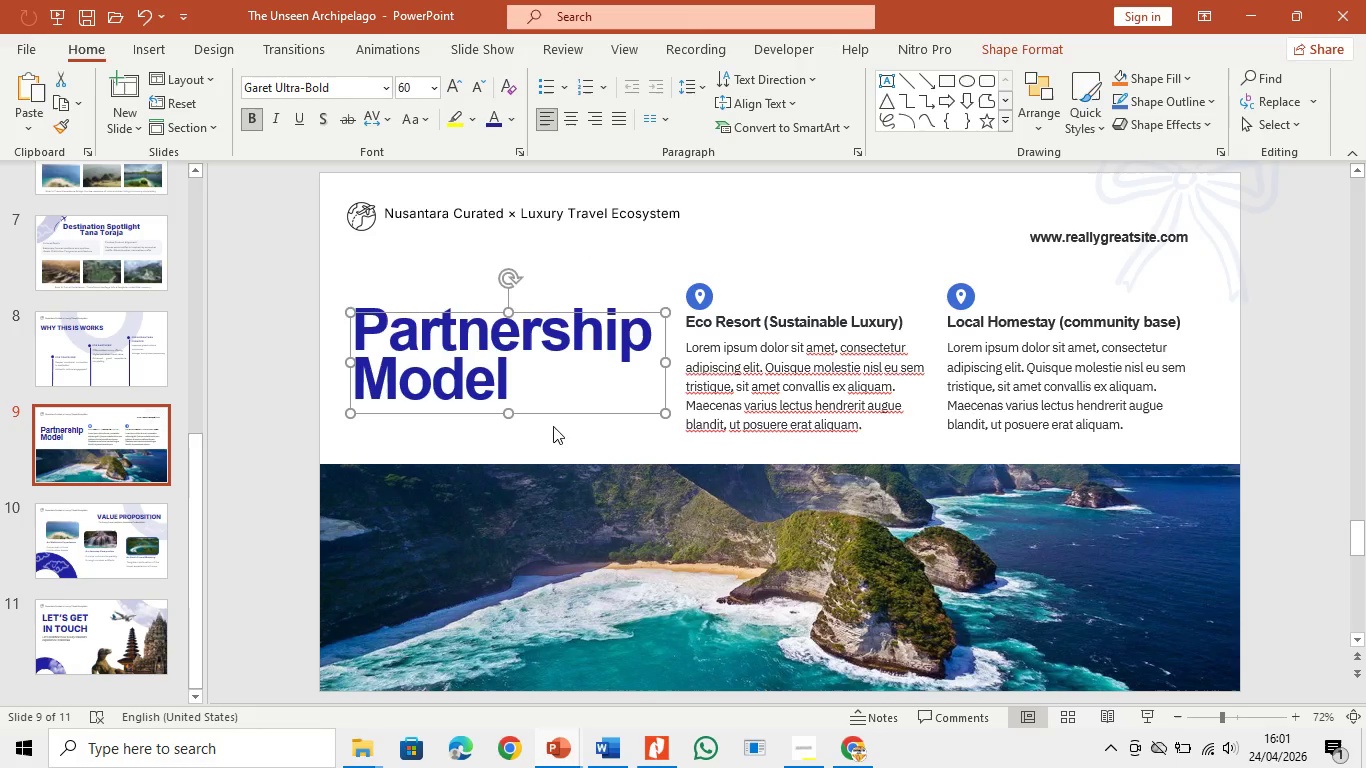 
left_click([581, 453])
 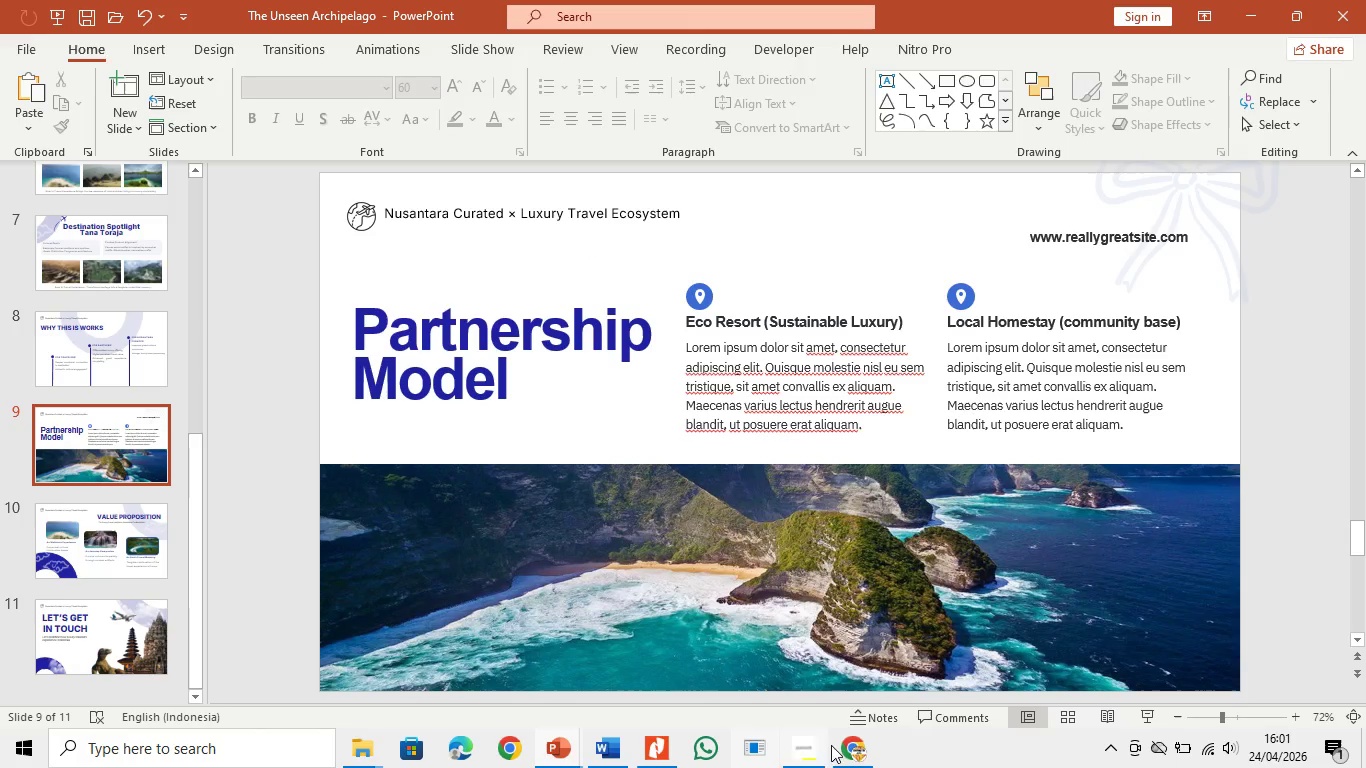 
left_click_drag(start_coordinate=[1174, 180], to_coordinate=[1174, 188])
 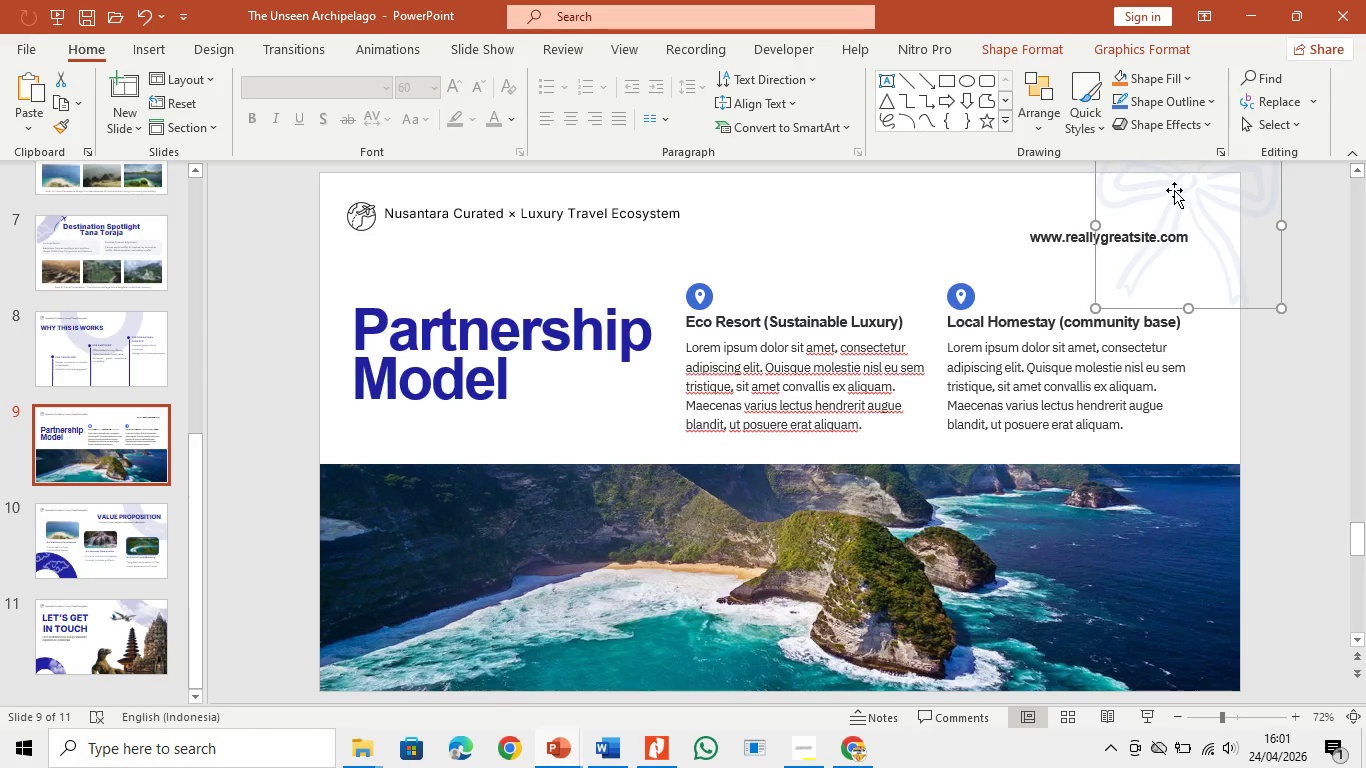 
left_click([1174, 190])
 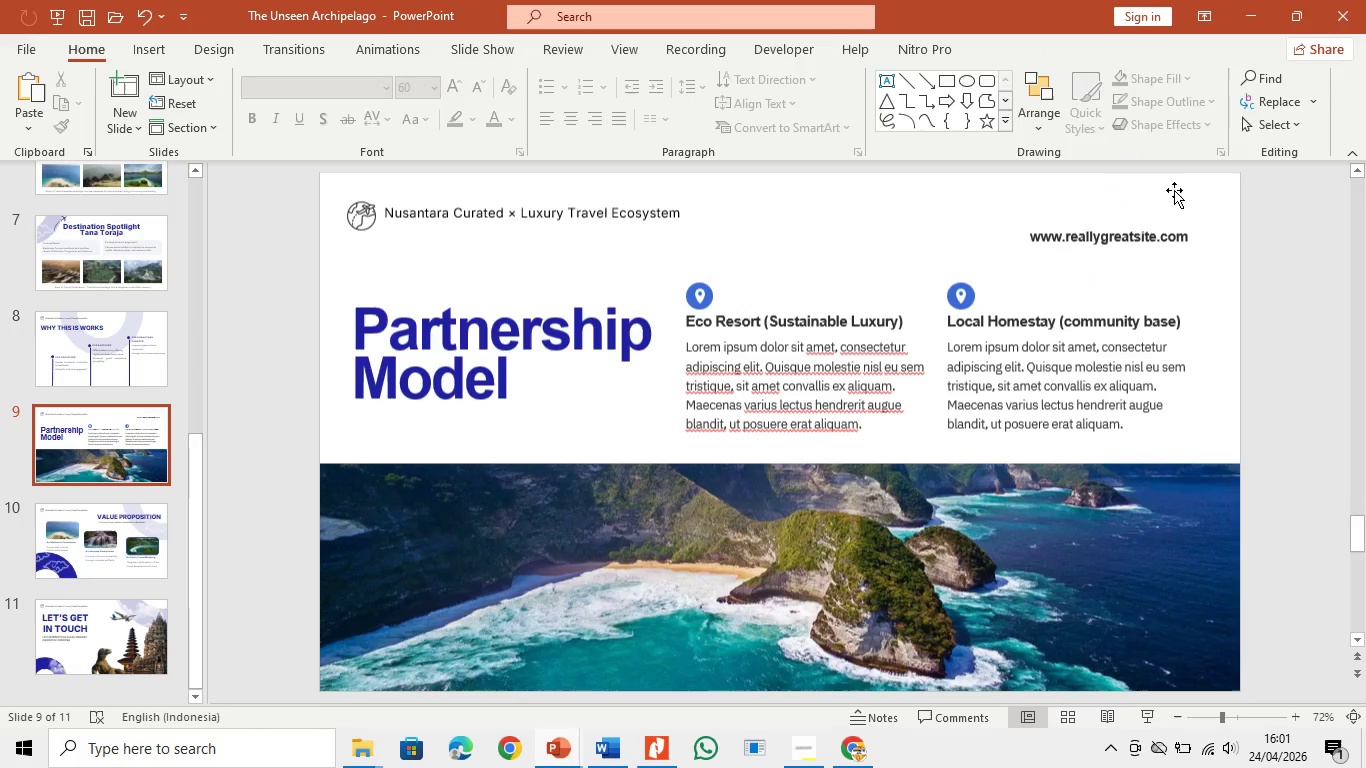 
key(Backspace)
 